 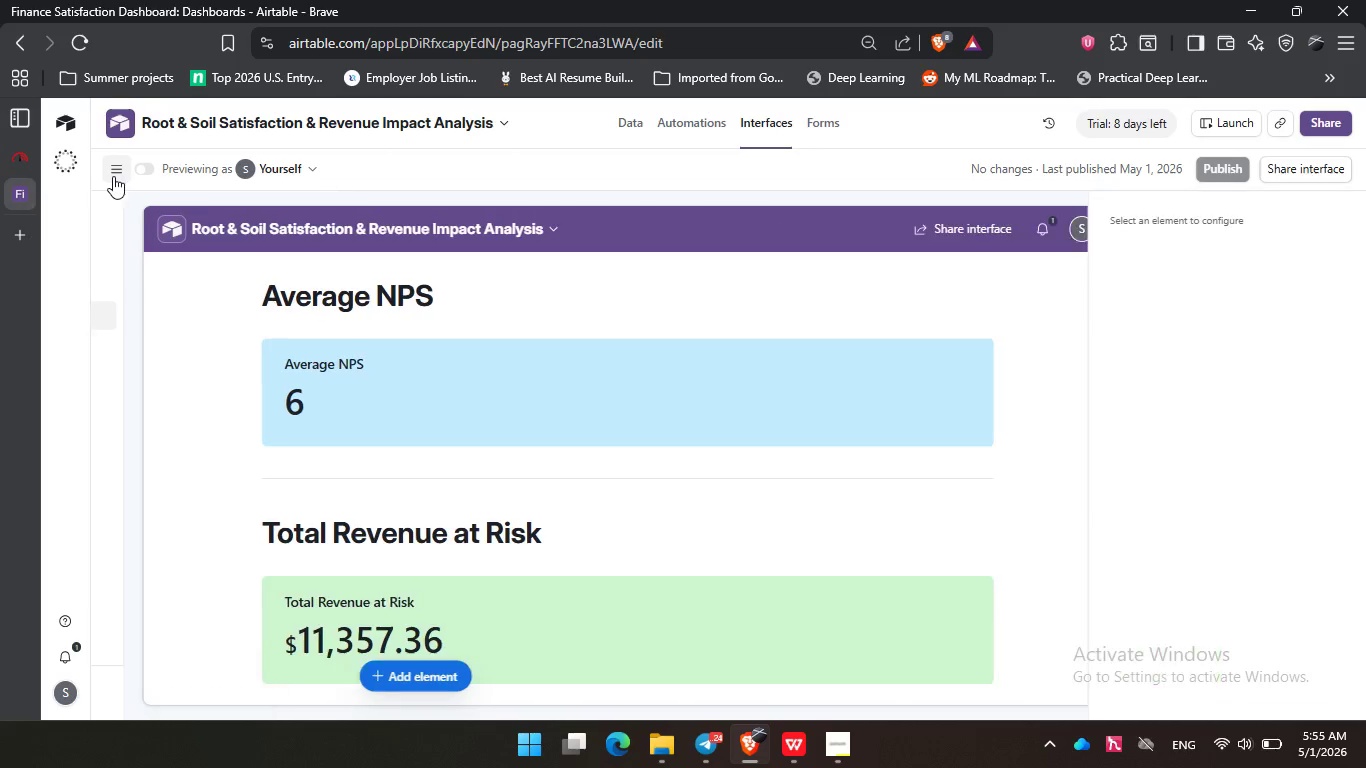 
mouse_move([153, 192])
 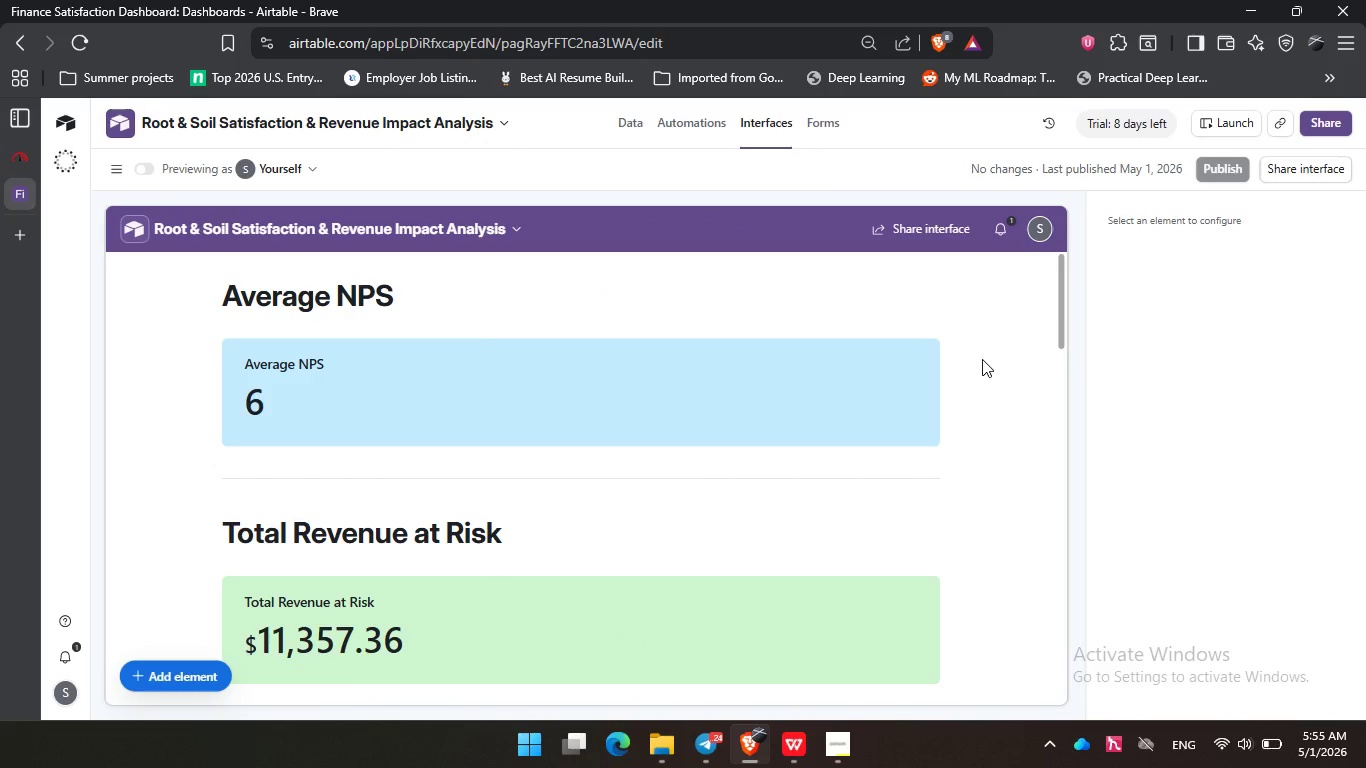 
left_click([982, 359])
 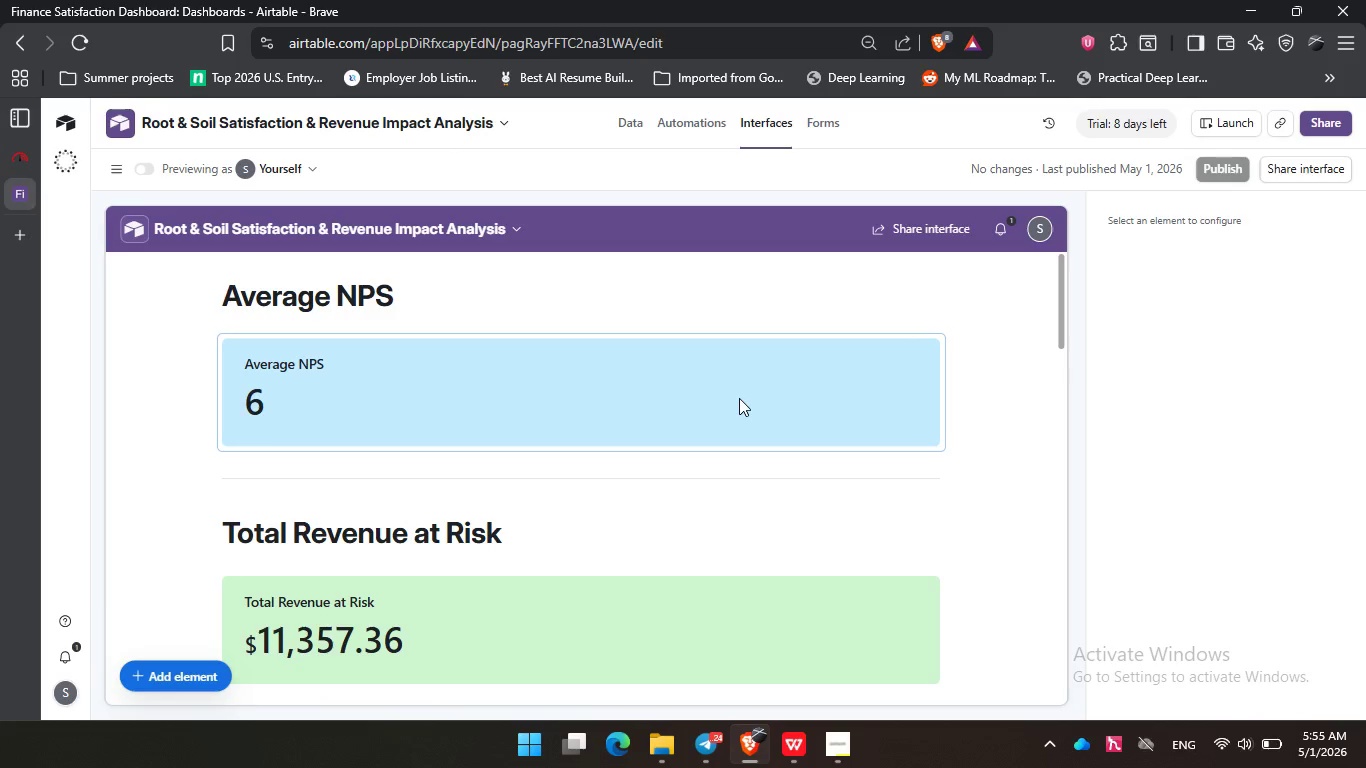 
wait(5.33)
 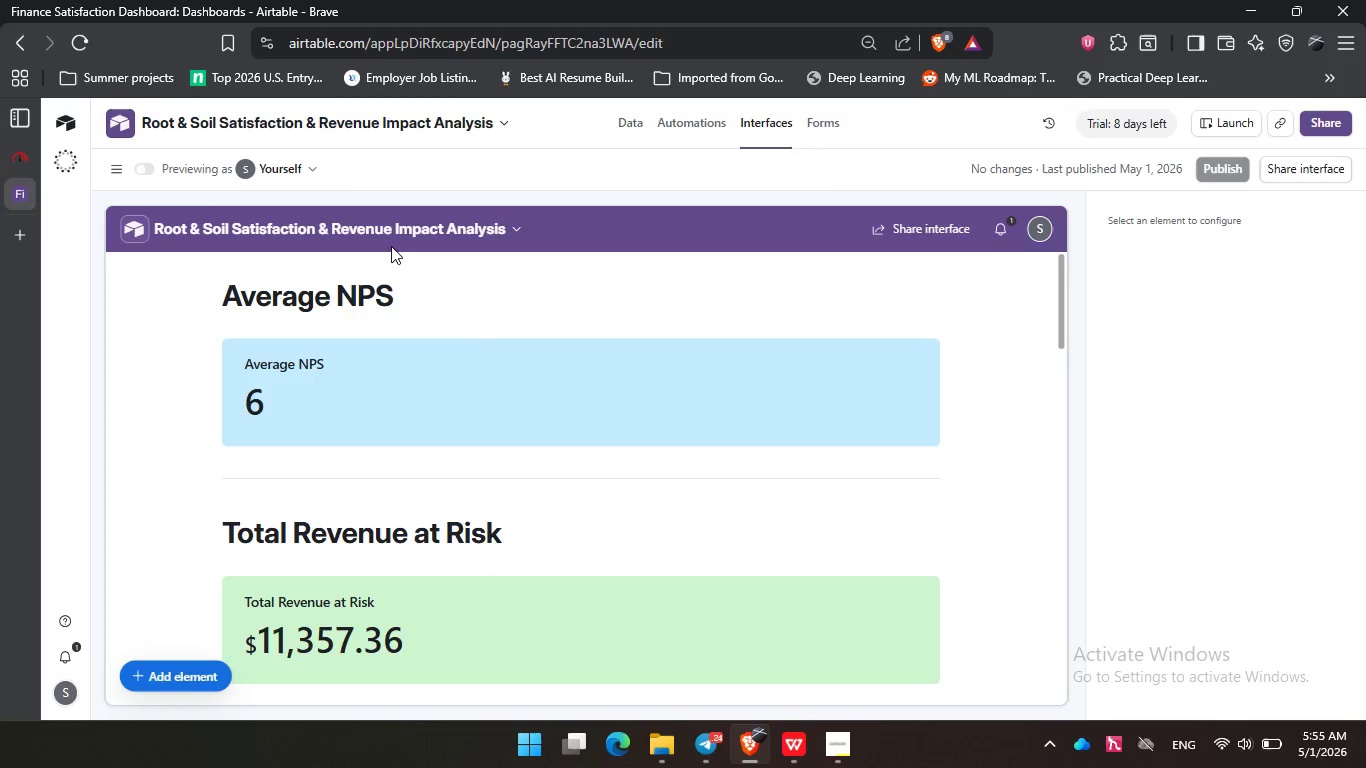 
left_click([610, 374])
 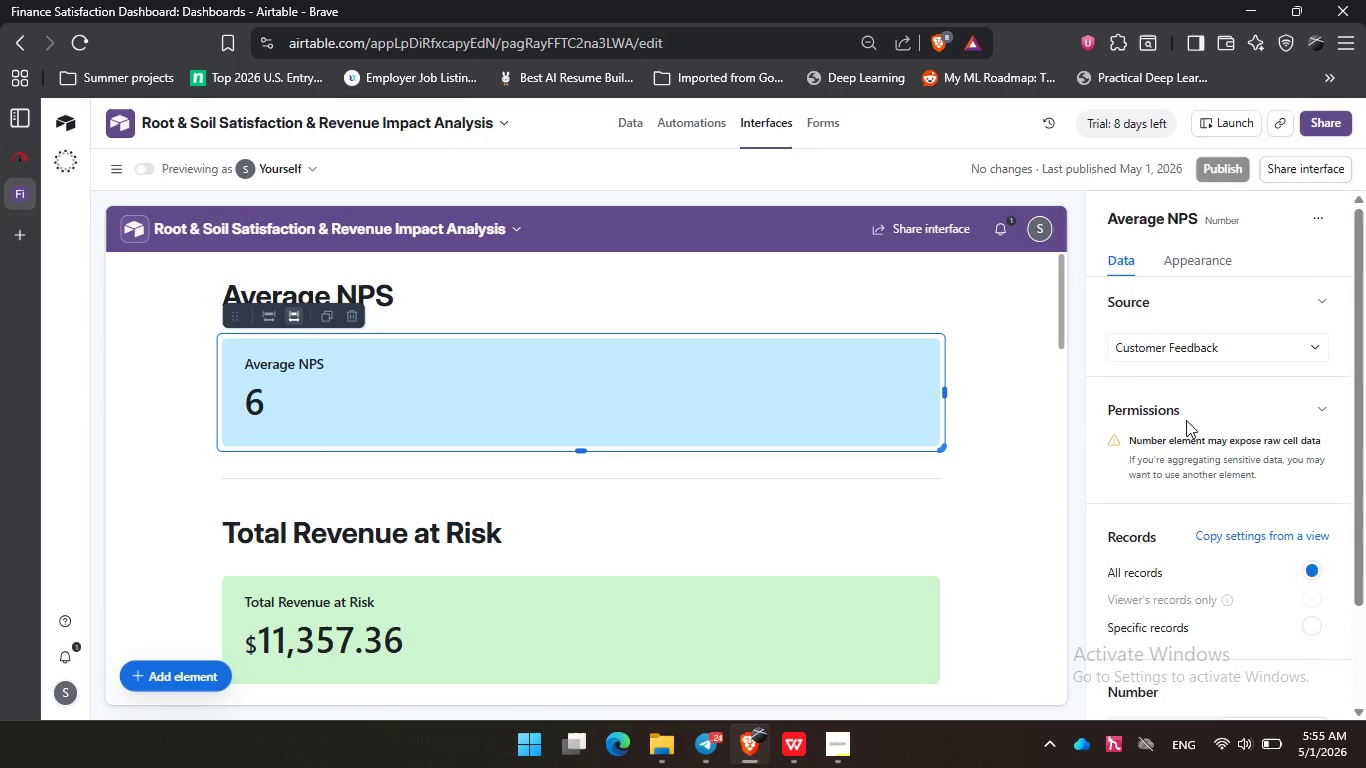 
scroll: coordinate [1196, 418], scroll_direction: down, amount: 2.0
 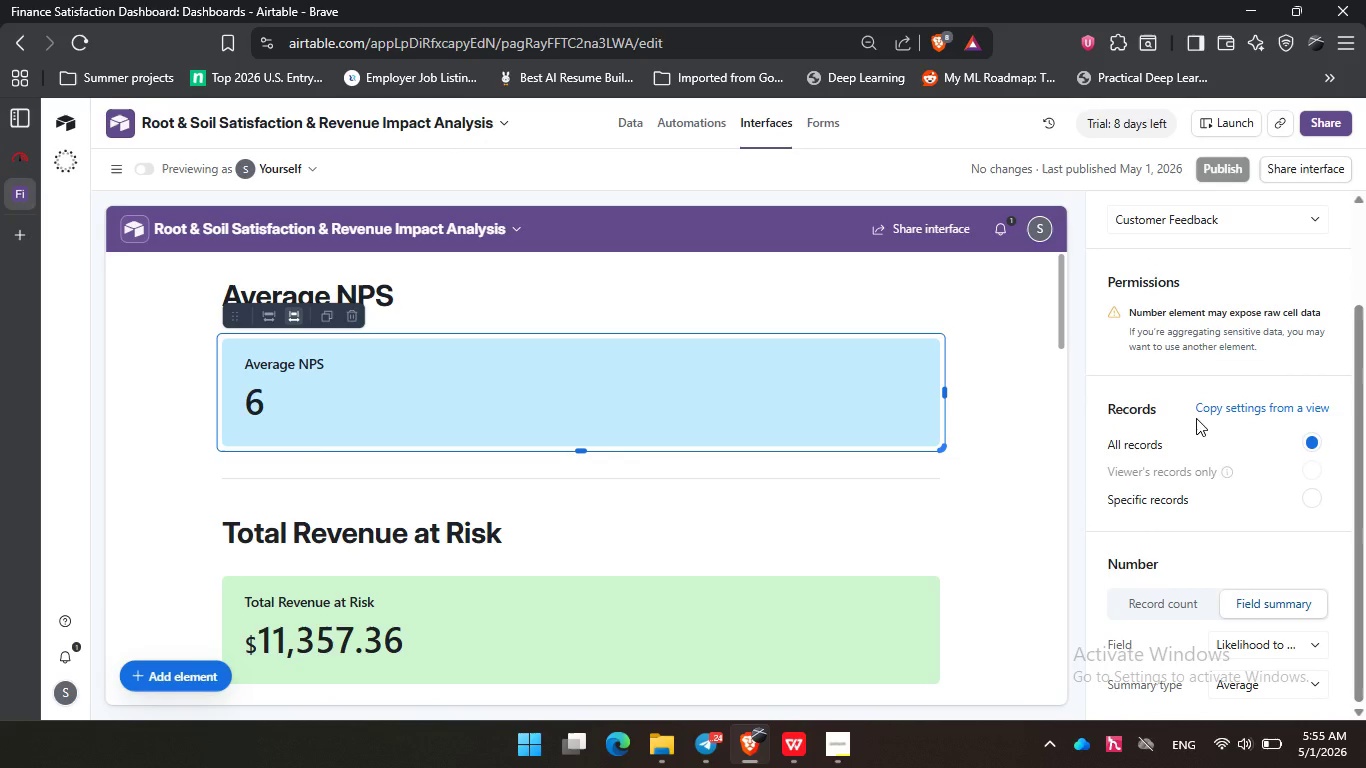 
wait(12.61)
 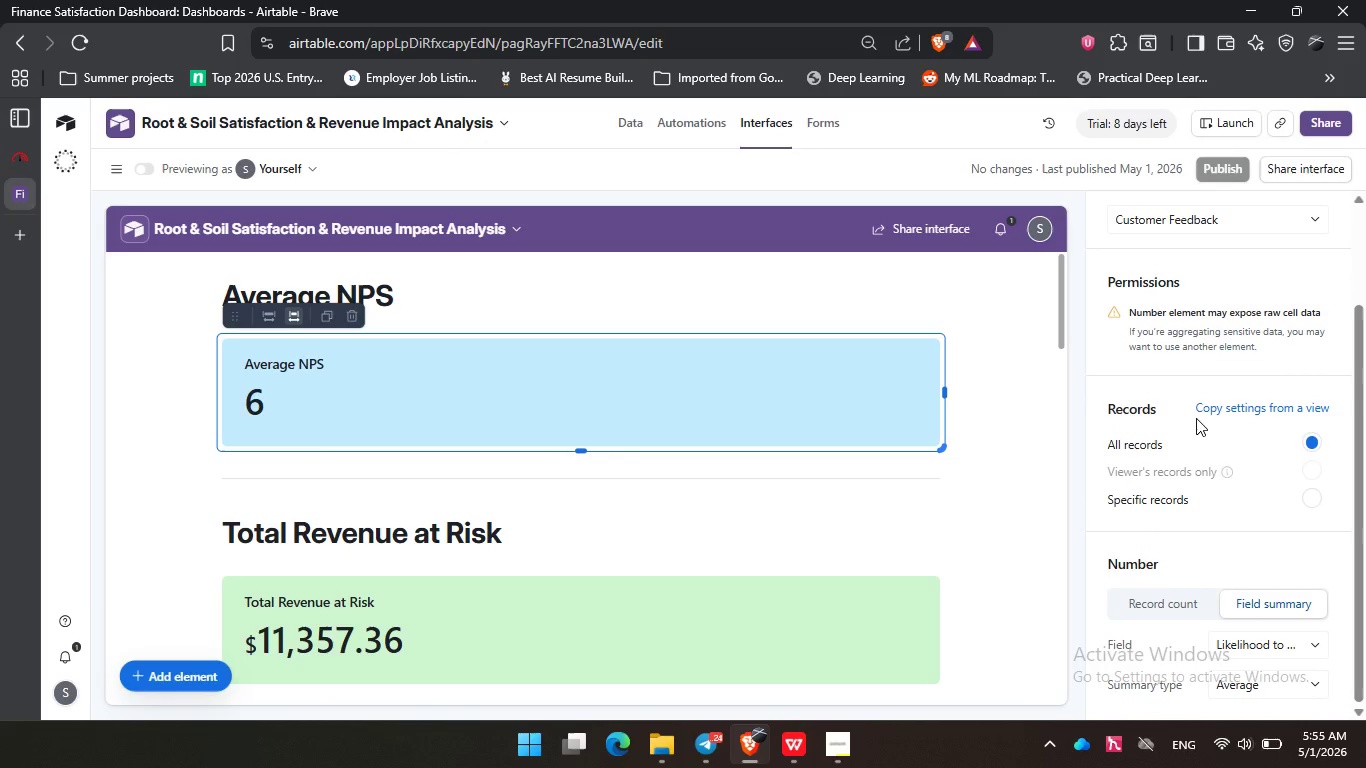 
scroll: coordinate [1215, 453], scroll_direction: down, amount: 2.0
 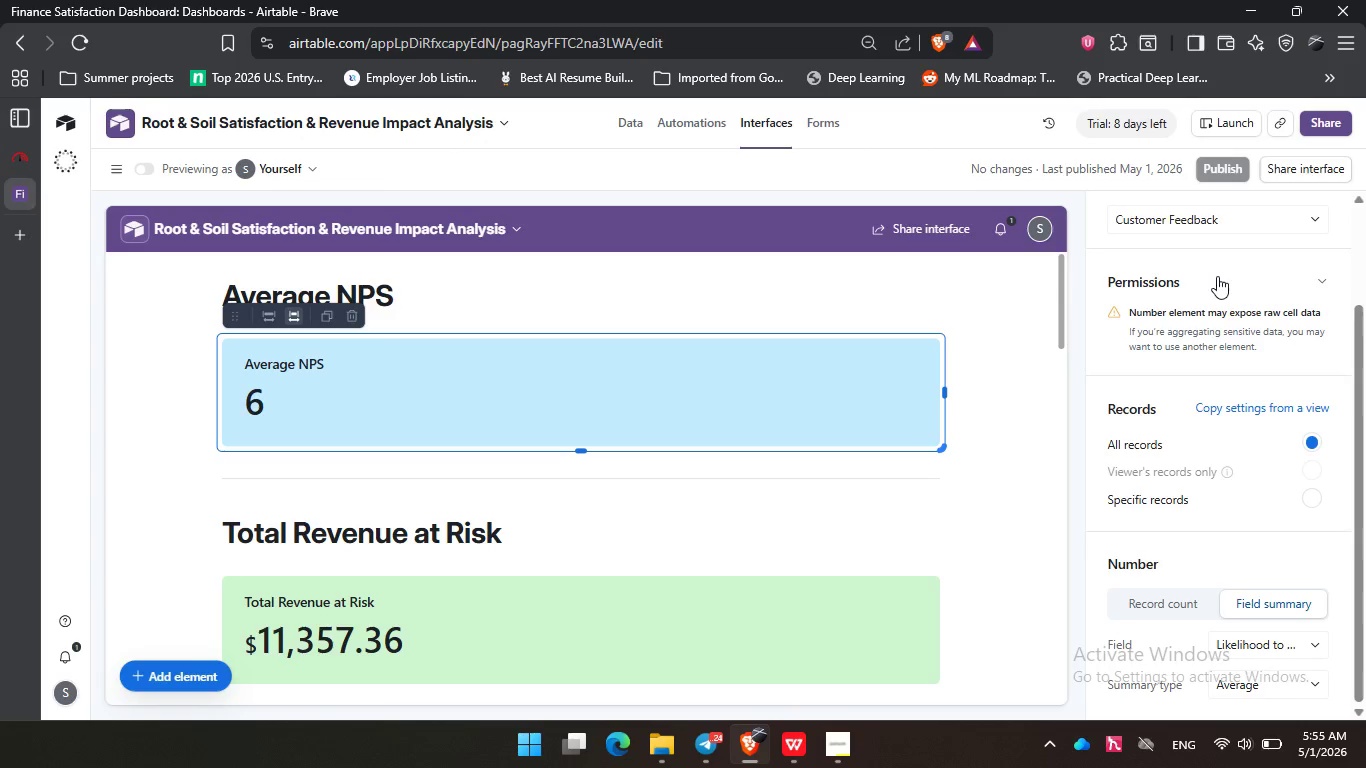 
scroll: coordinate [1217, 276], scroll_direction: none, amount: 0.0
 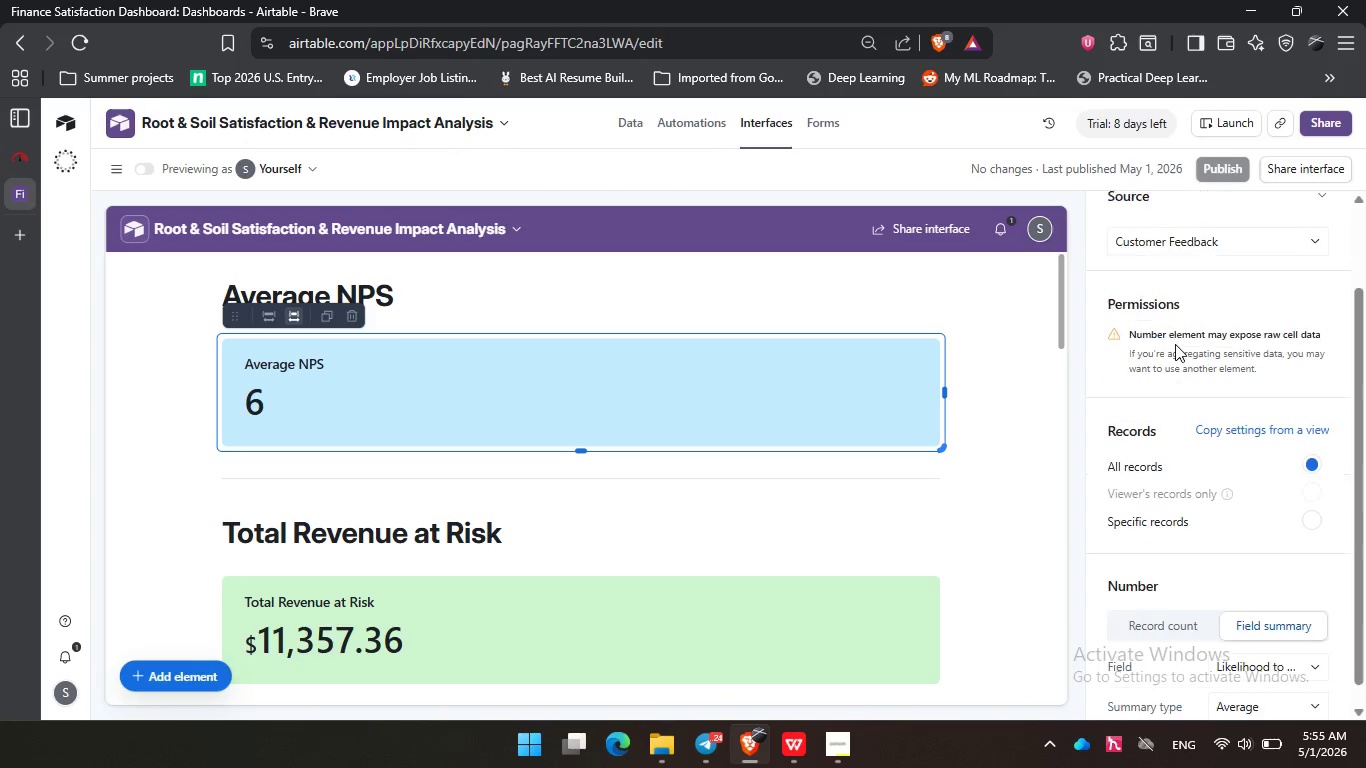 
scroll: coordinate [1175, 344], scroll_direction: down, amount: 2.0
 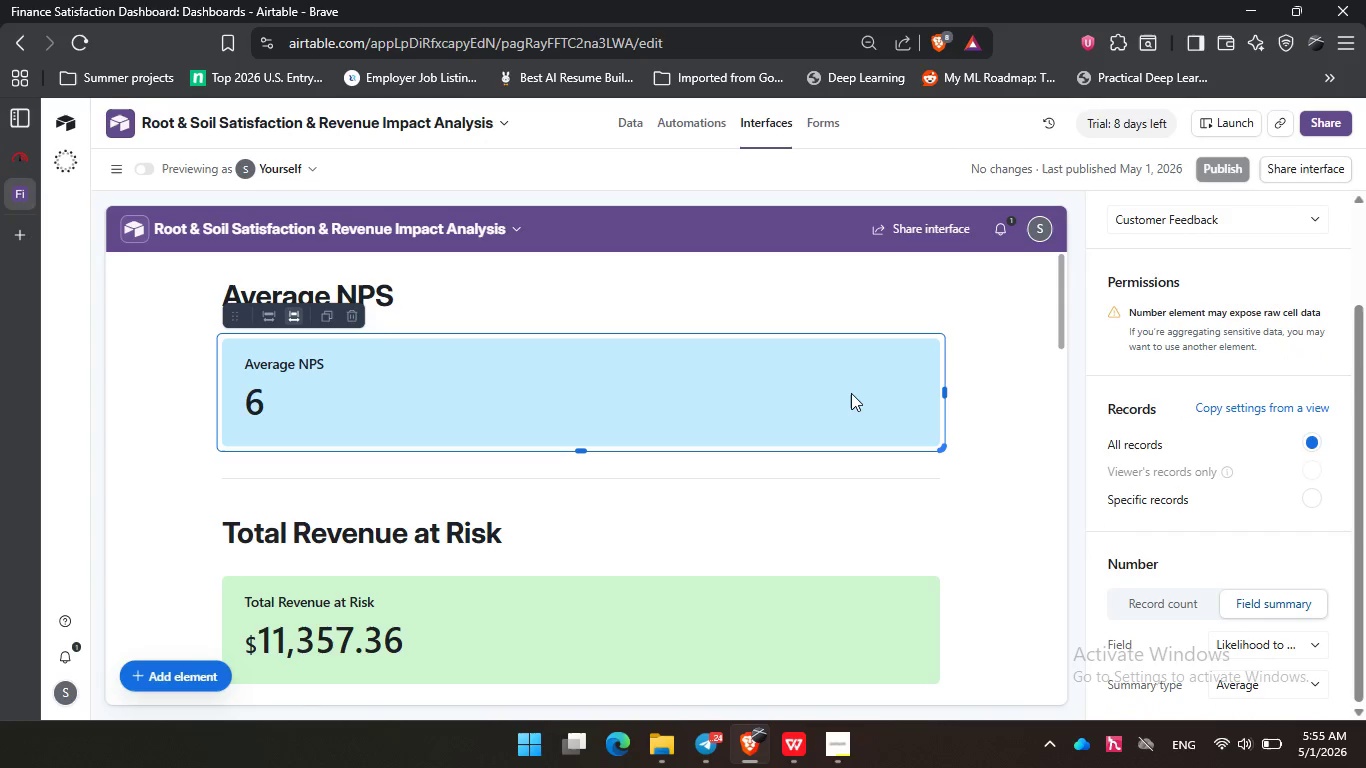 
left_click([851, 393])
 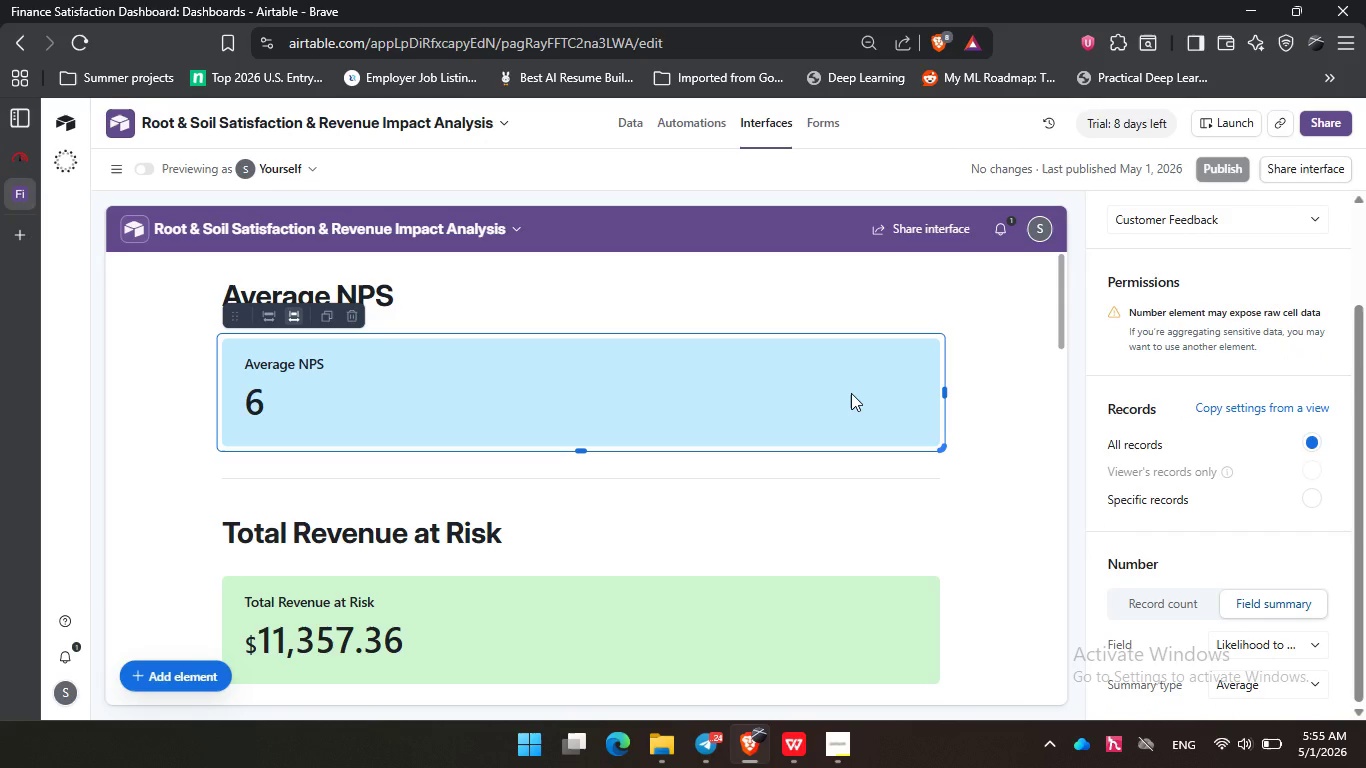 
wait(17.89)
 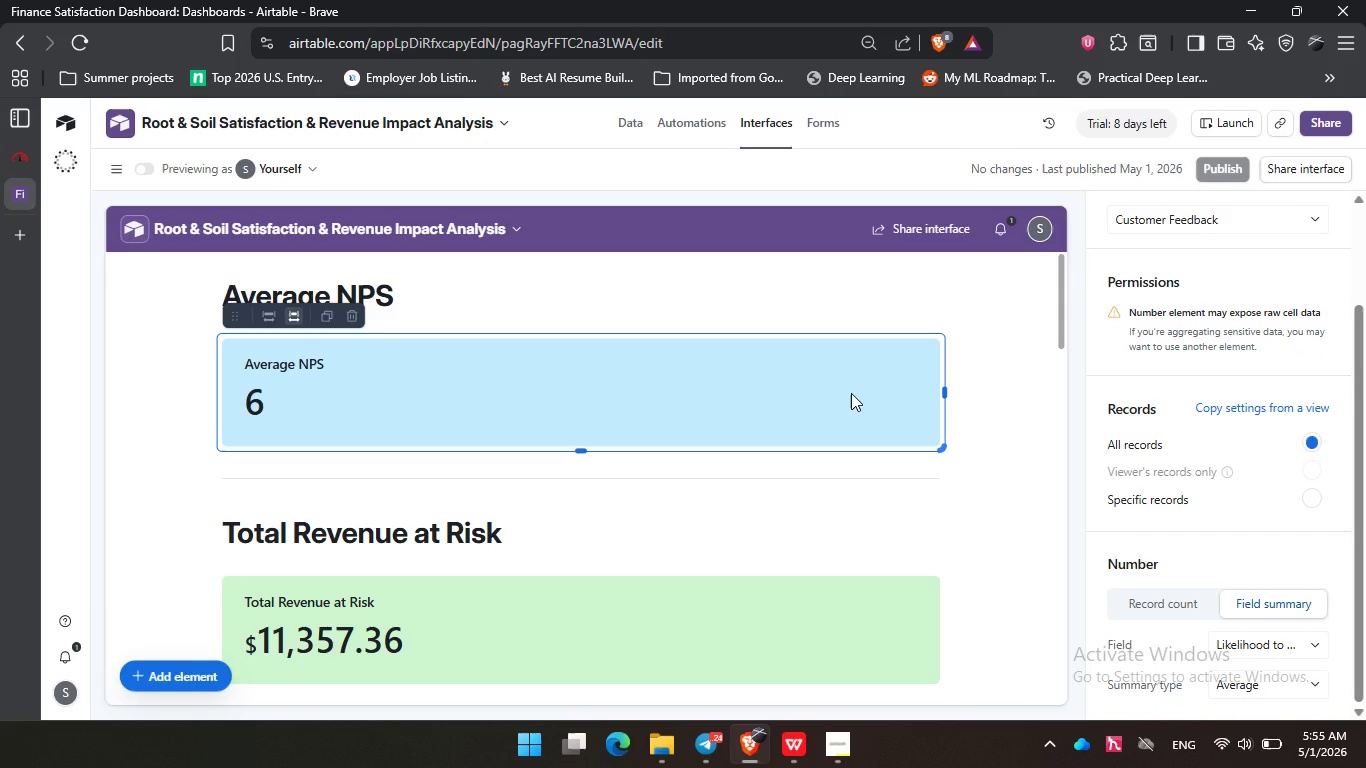 
scroll: coordinate [1282, 565], scroll_direction: down, amount: 1.0
 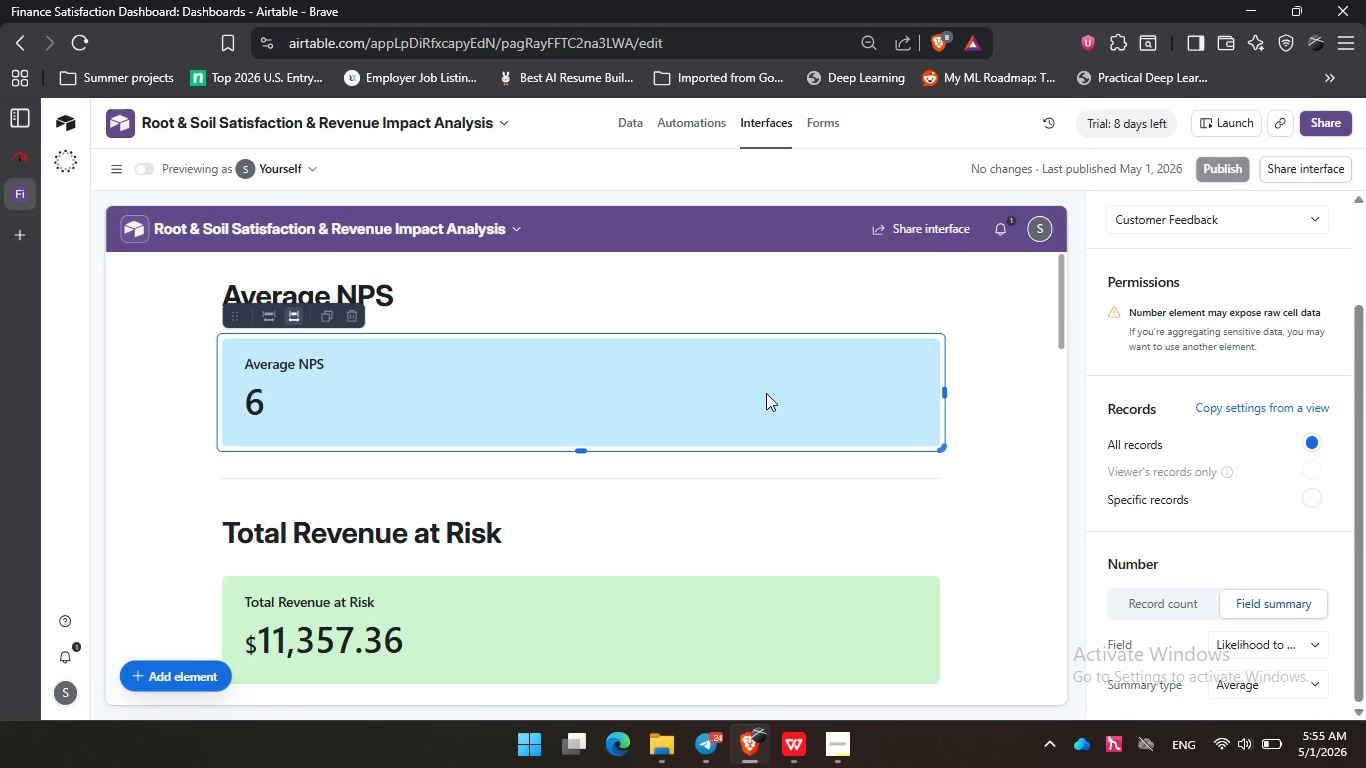 
double_click([835, 383])
 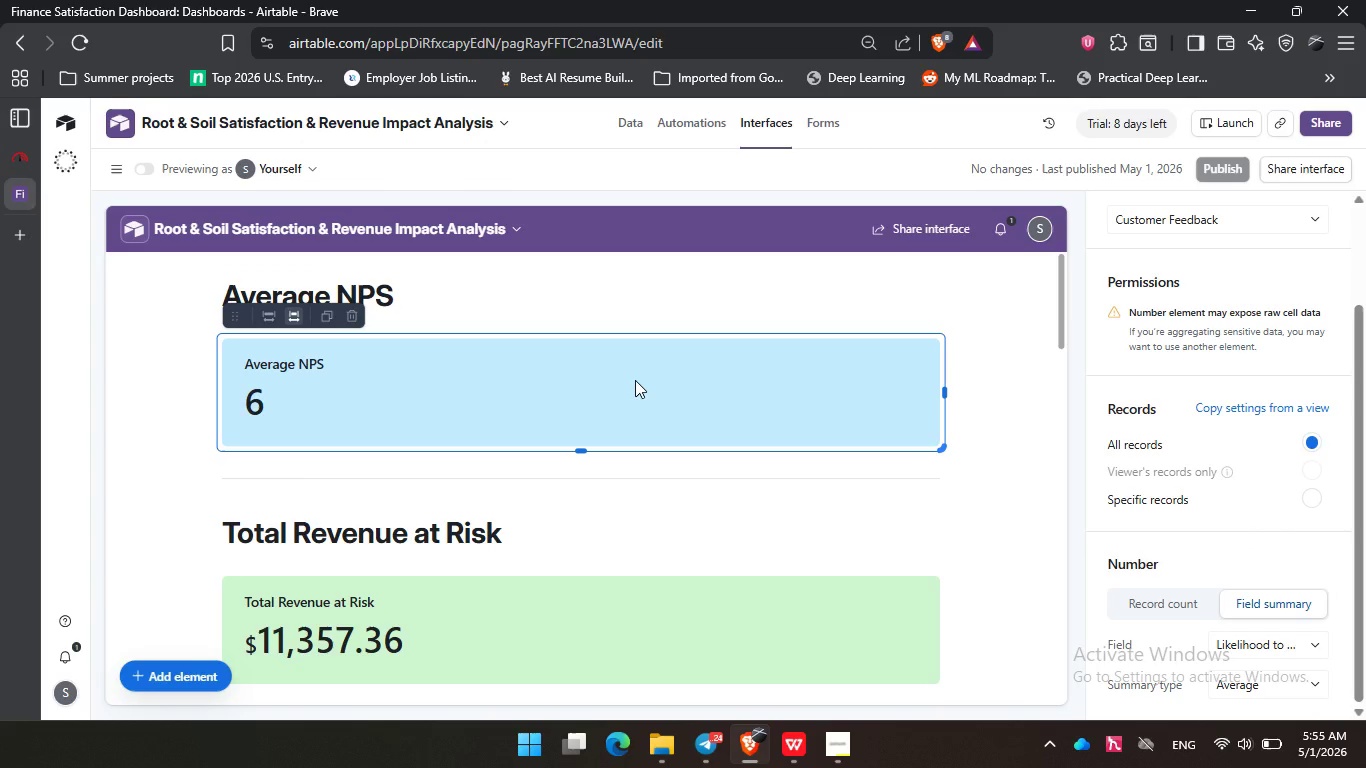 
triple_click([684, 408])
 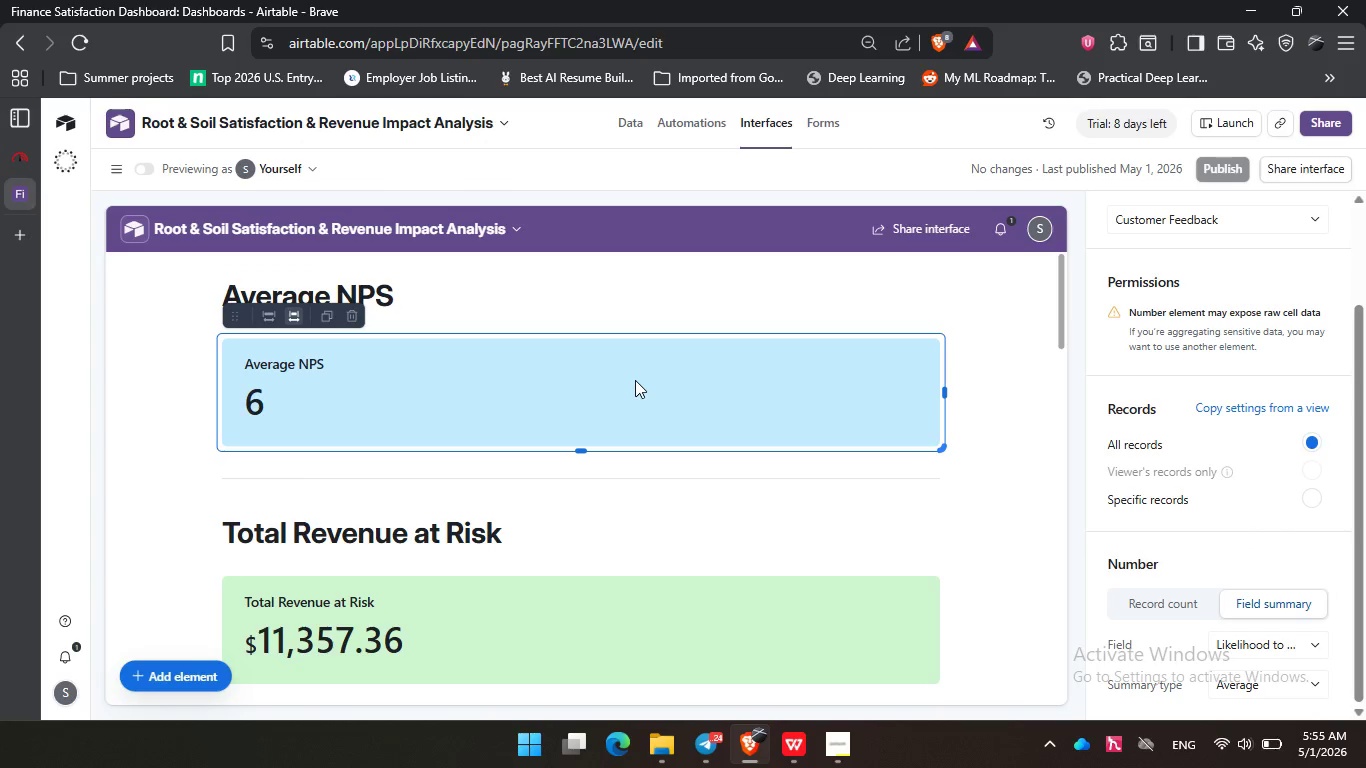 
triple_click([634, 380])
 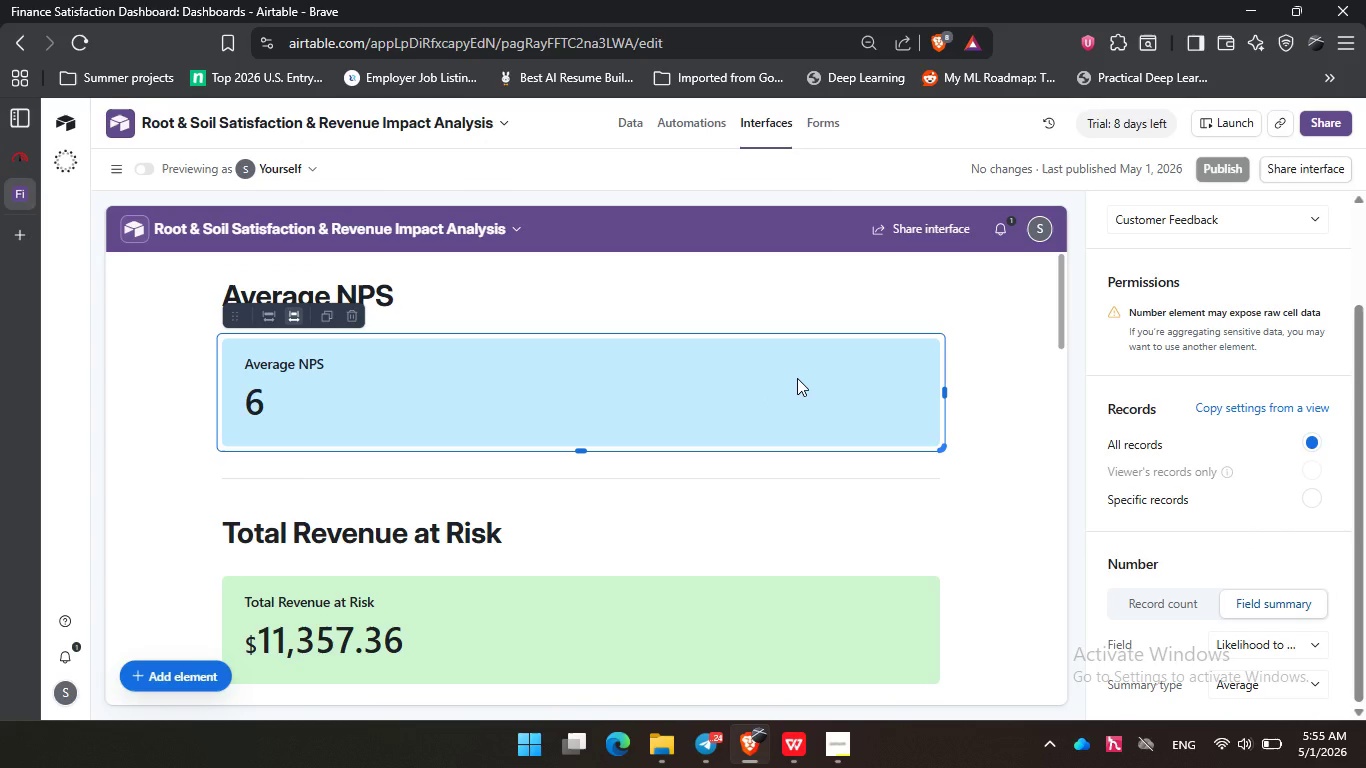 
left_click([797, 378])
 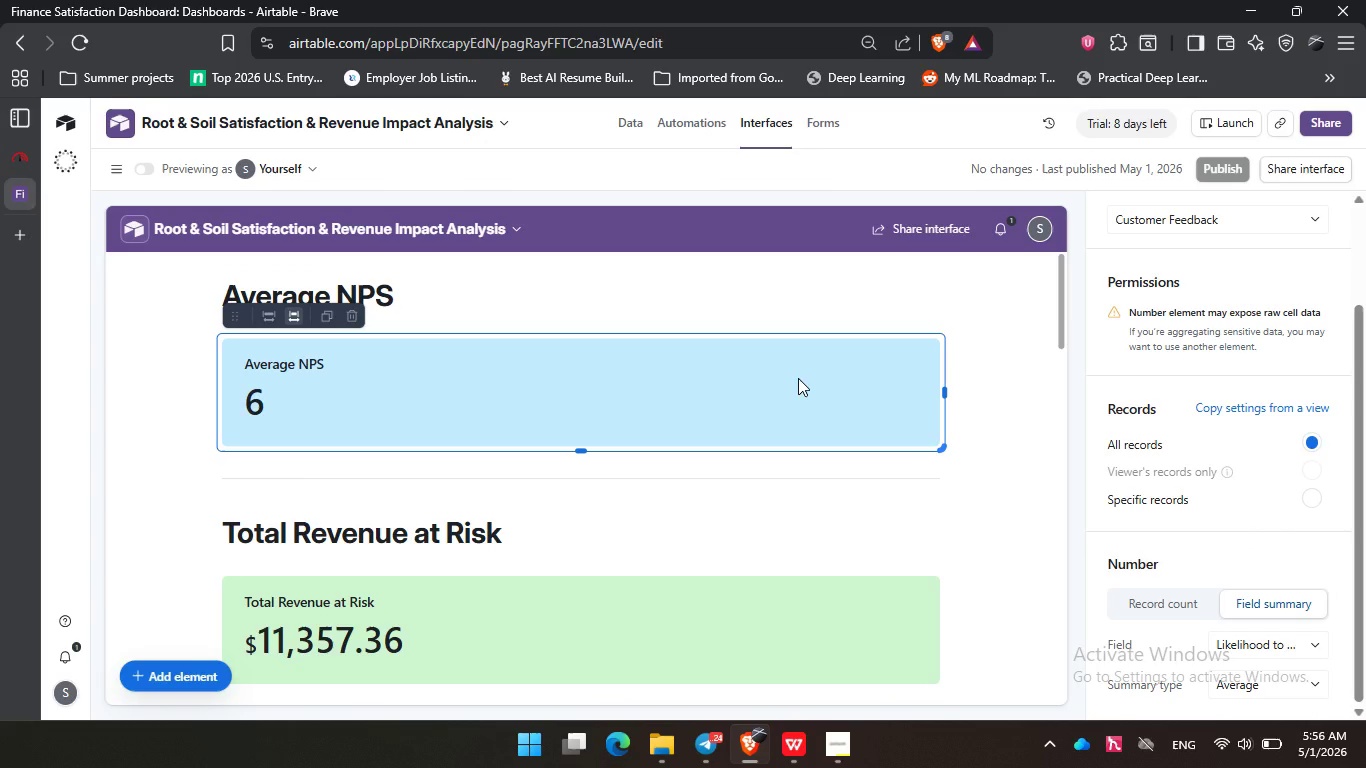 
wait(11.83)
 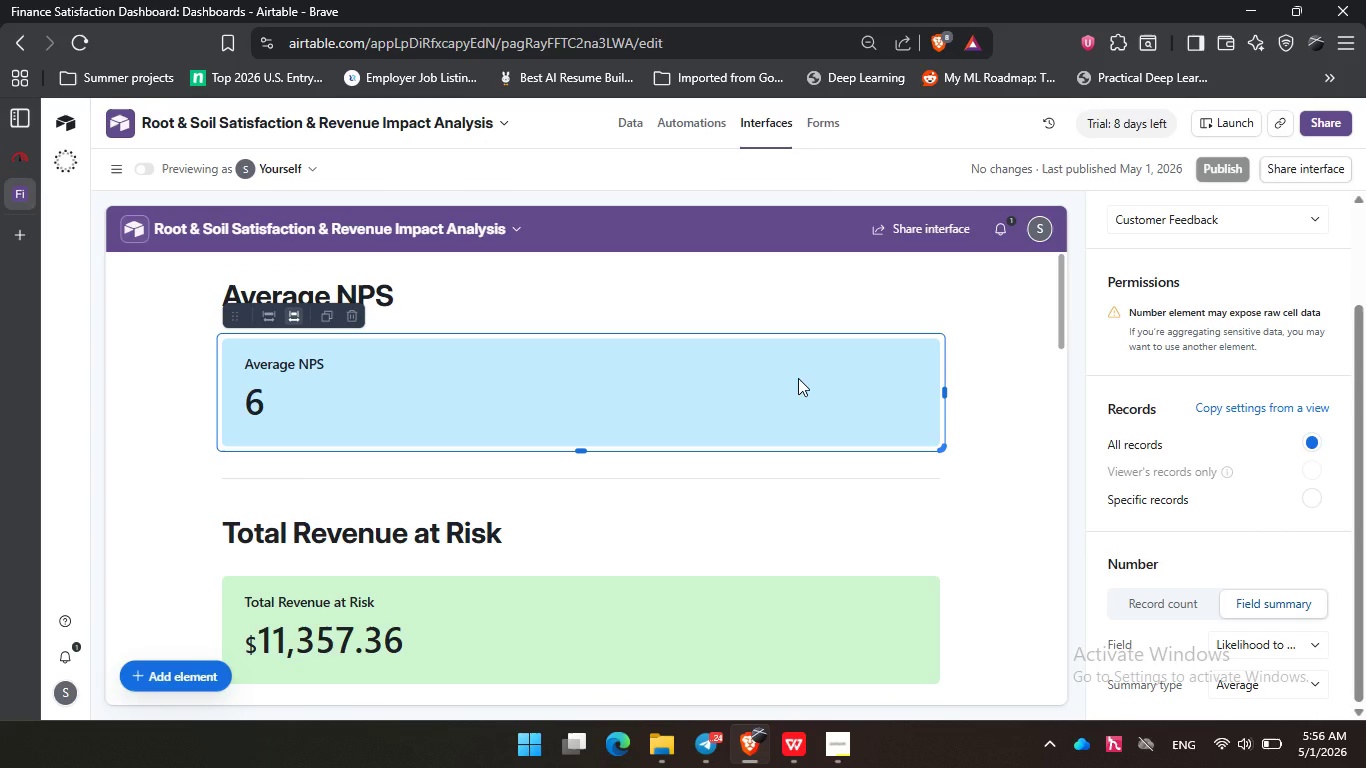 
scroll: coordinate [769, 413], scroll_direction: down, amount: 2.0
 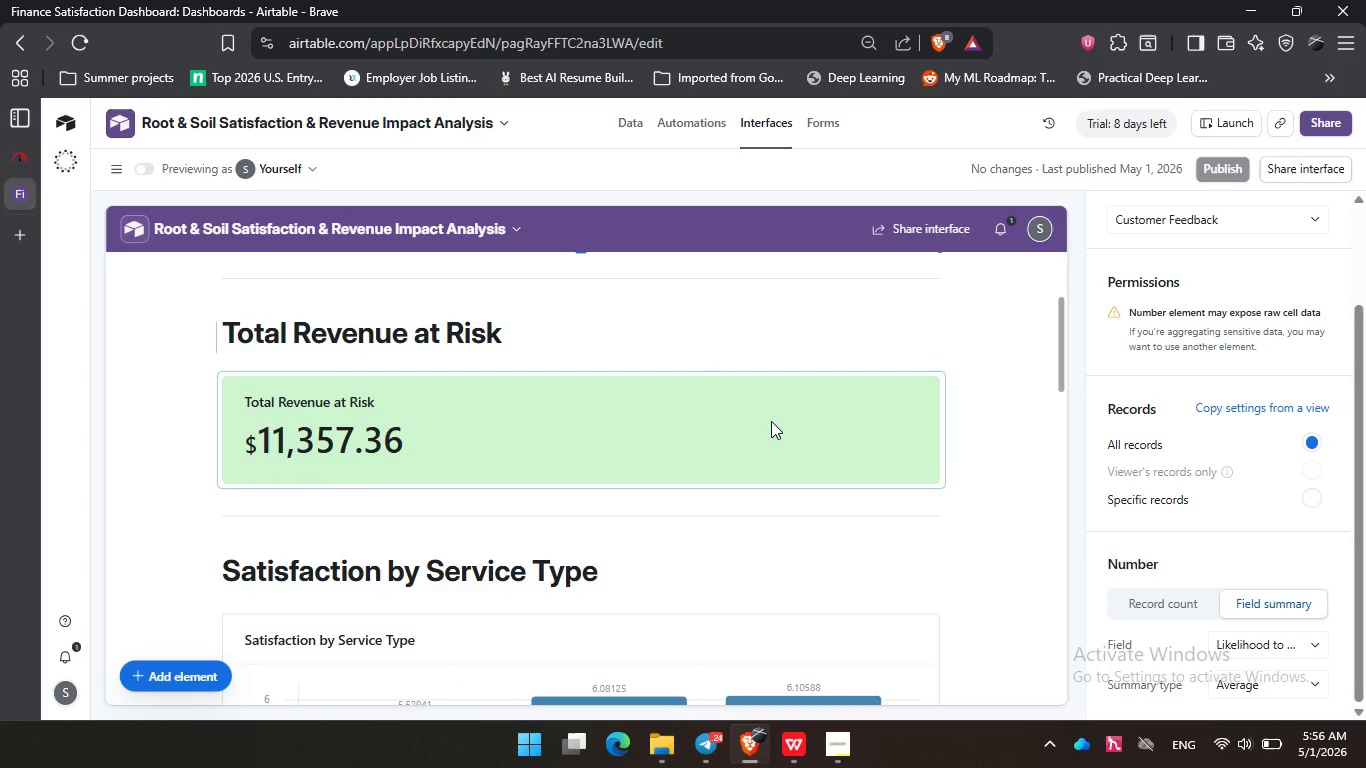 
wait(5.05)
 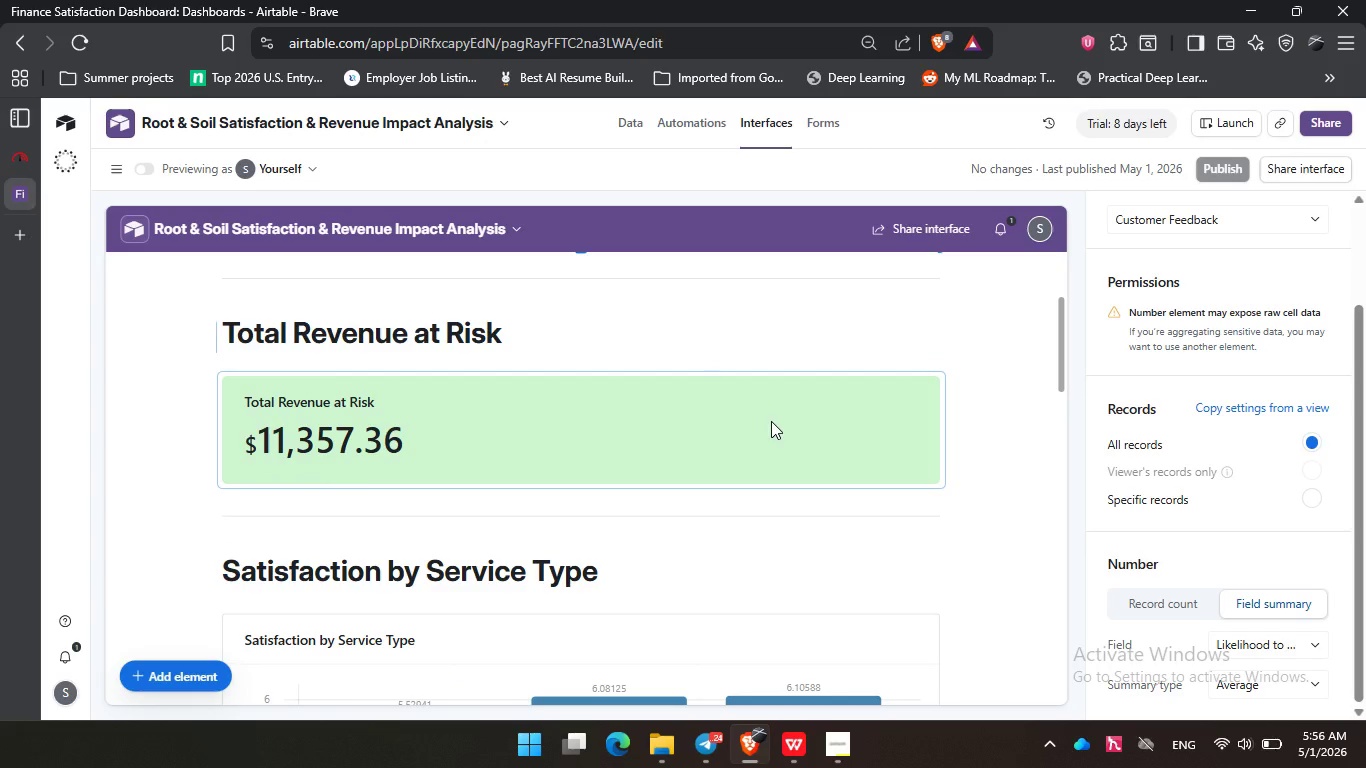 
left_click([771, 425])
 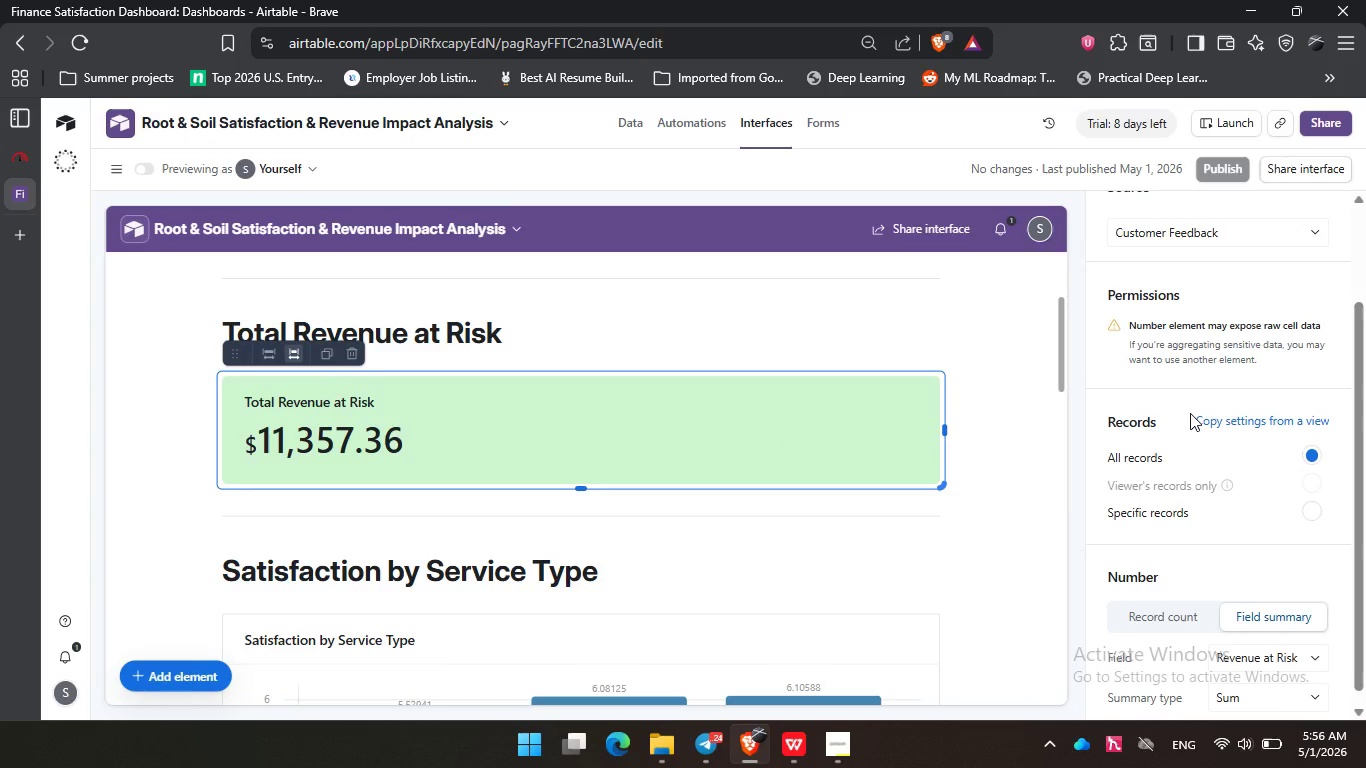 
scroll: coordinate [1192, 412], scroll_direction: up, amount: 1.0
 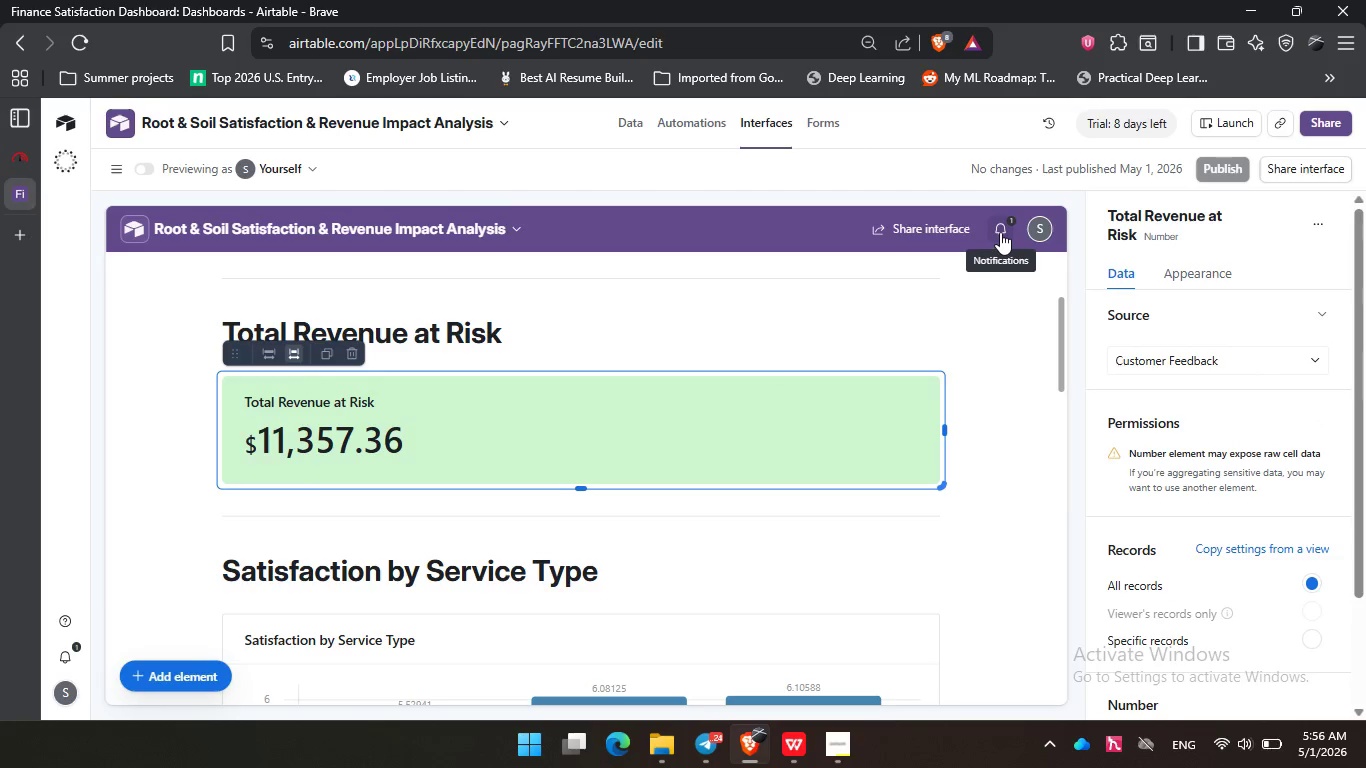 
left_click([1000, 232])
 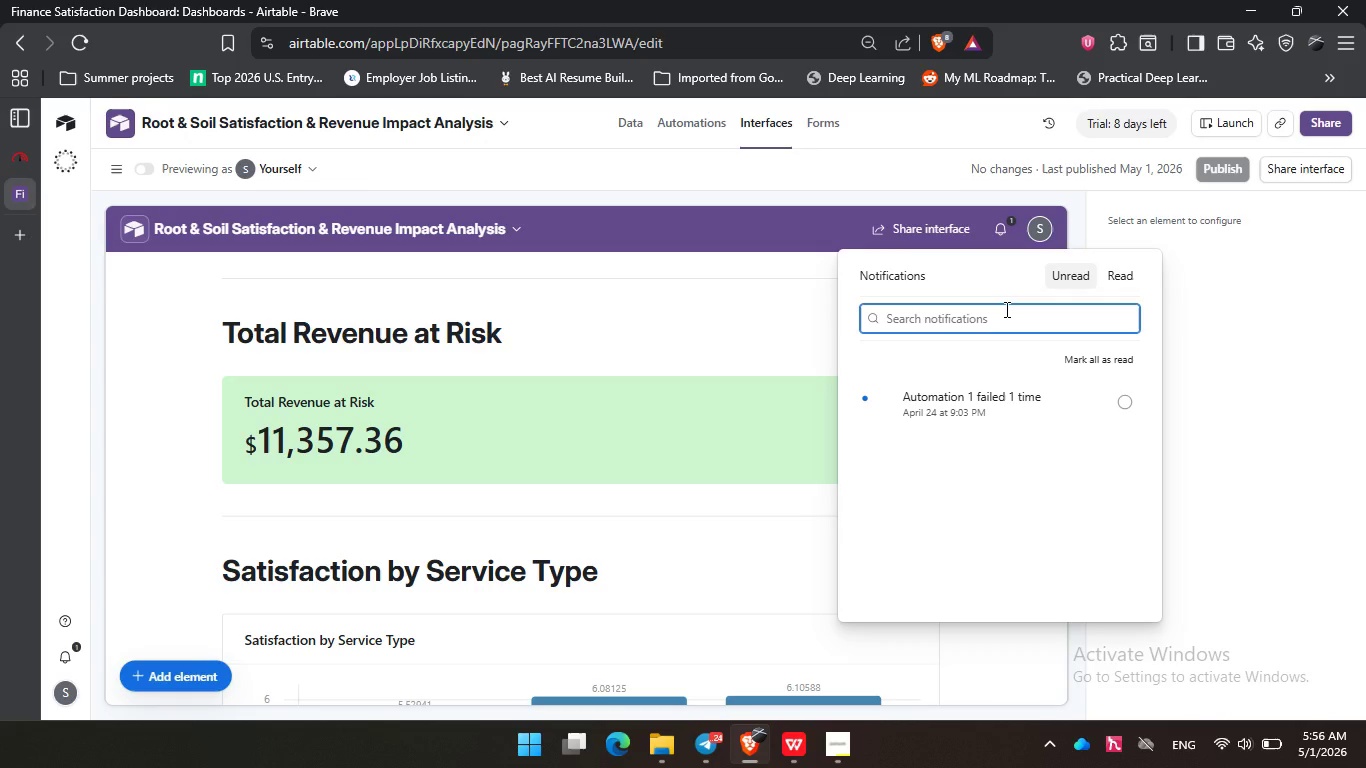 
wait(7.84)
 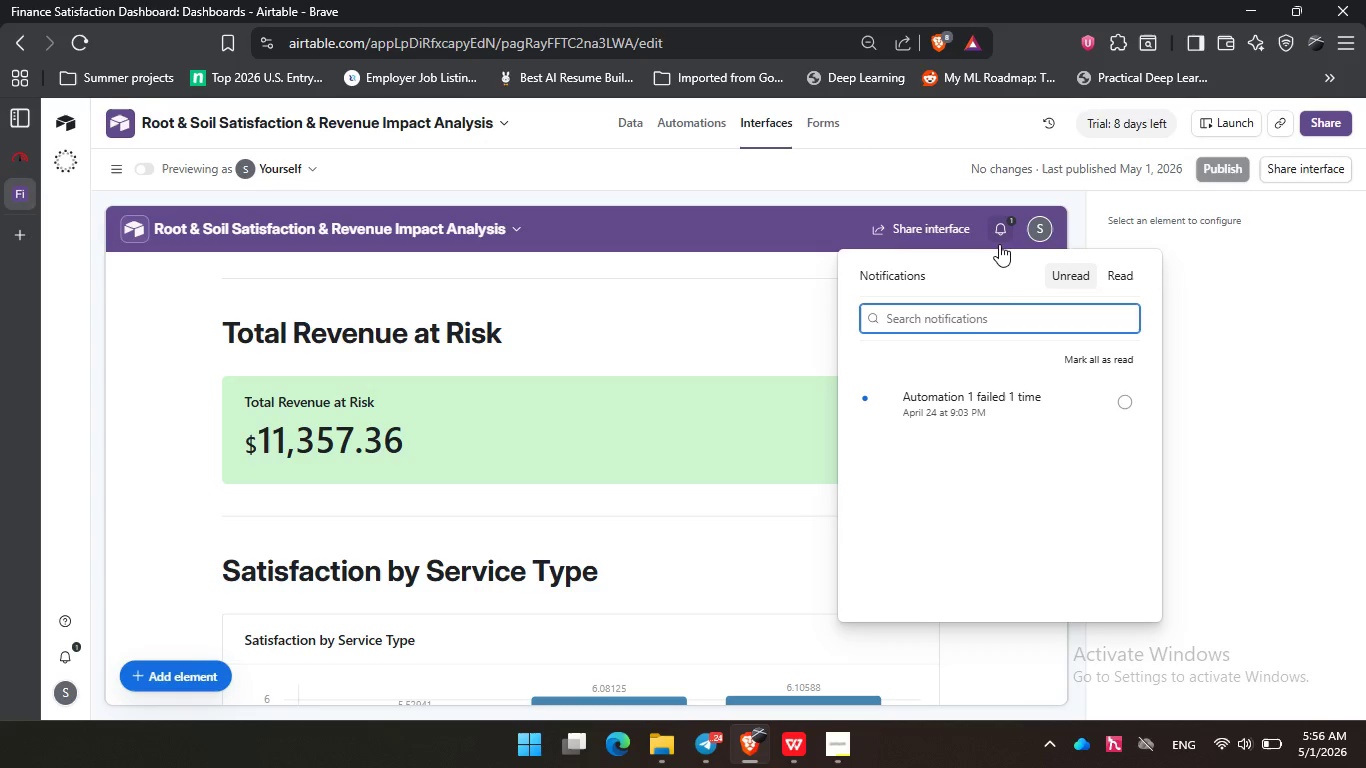 
left_click([991, 419])
 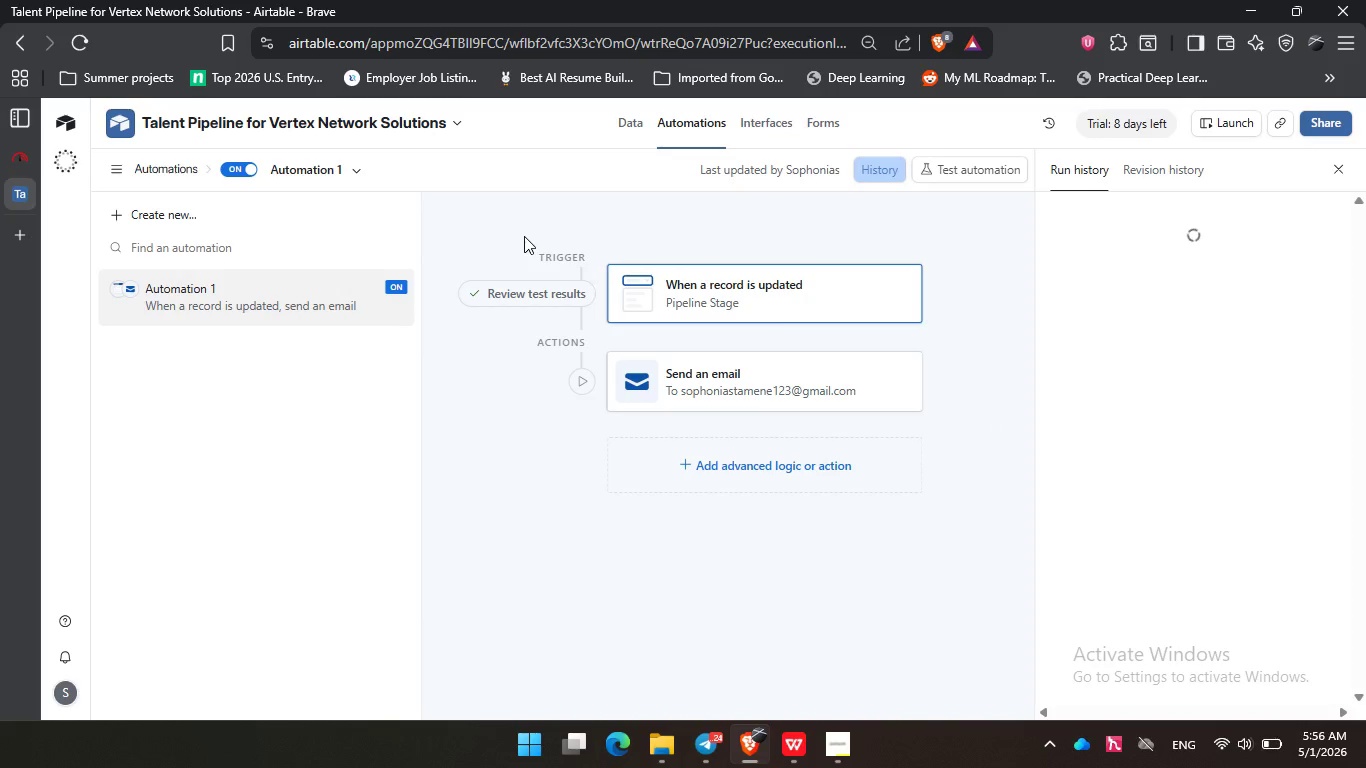 
wait(19.14)
 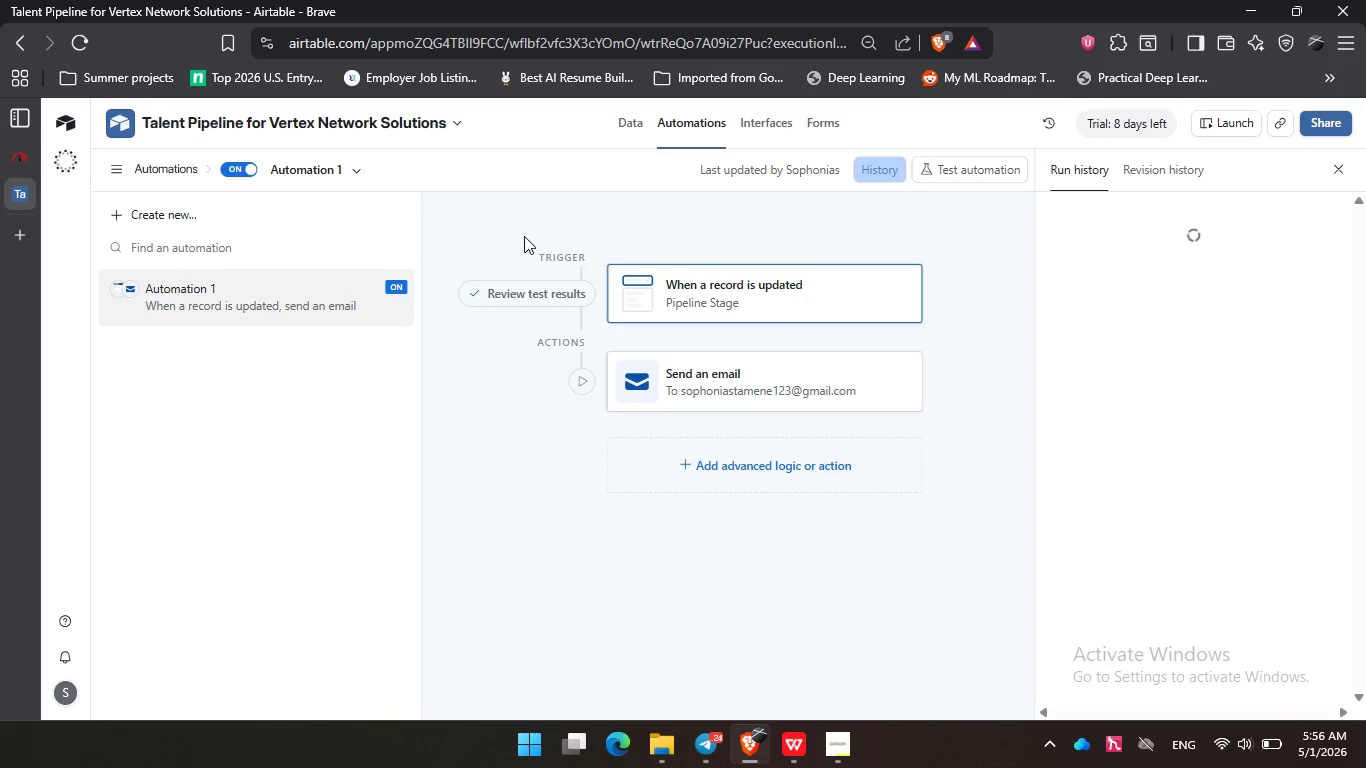 
left_click([14, 43])
 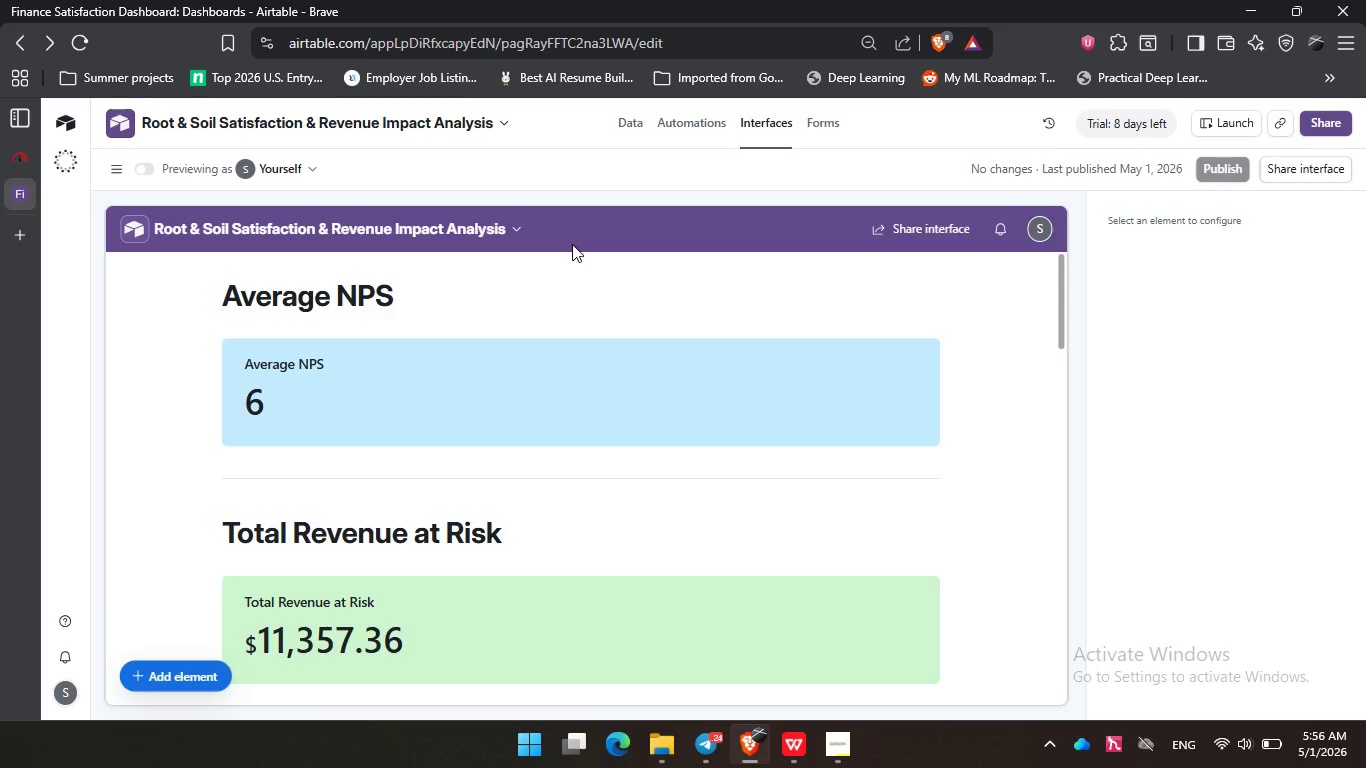 
wait(13.95)
 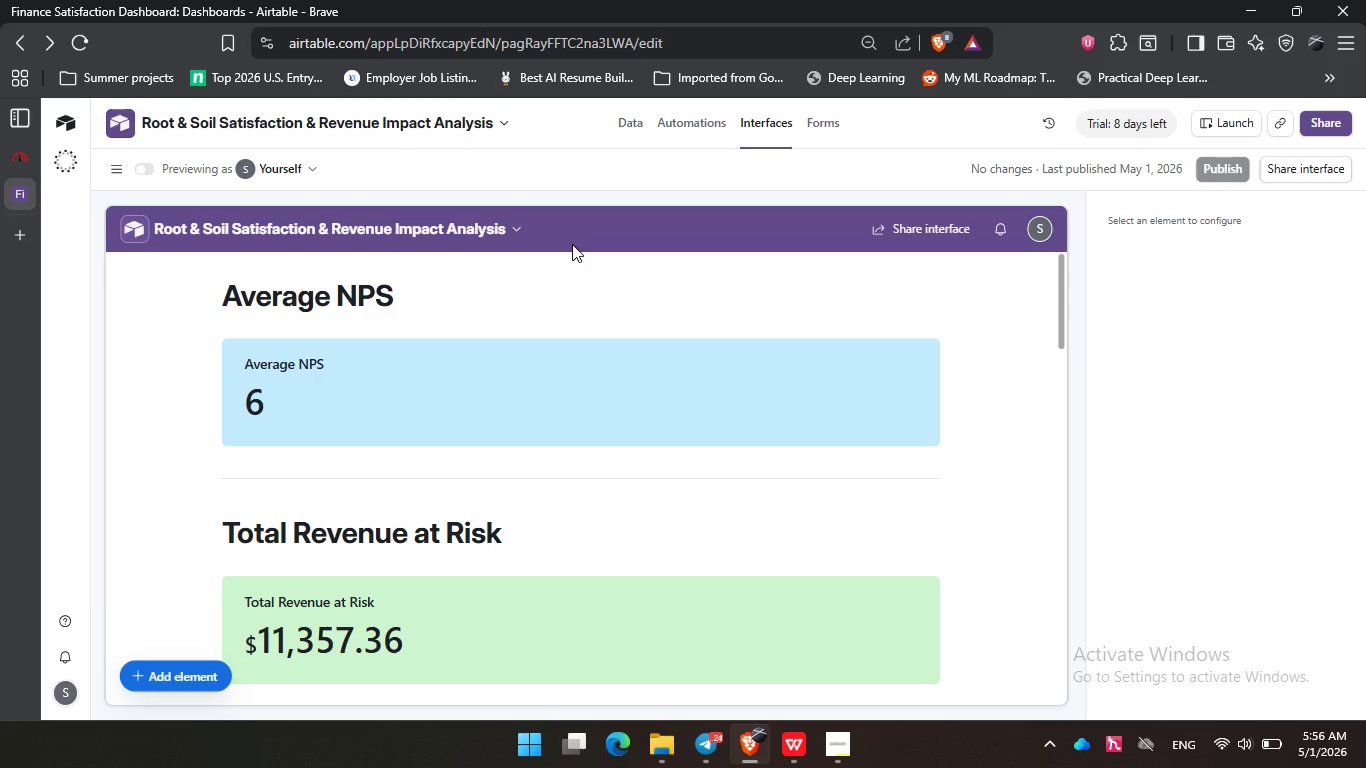 
scroll: coordinate [642, 336], scroll_direction: down, amount: 1.0
 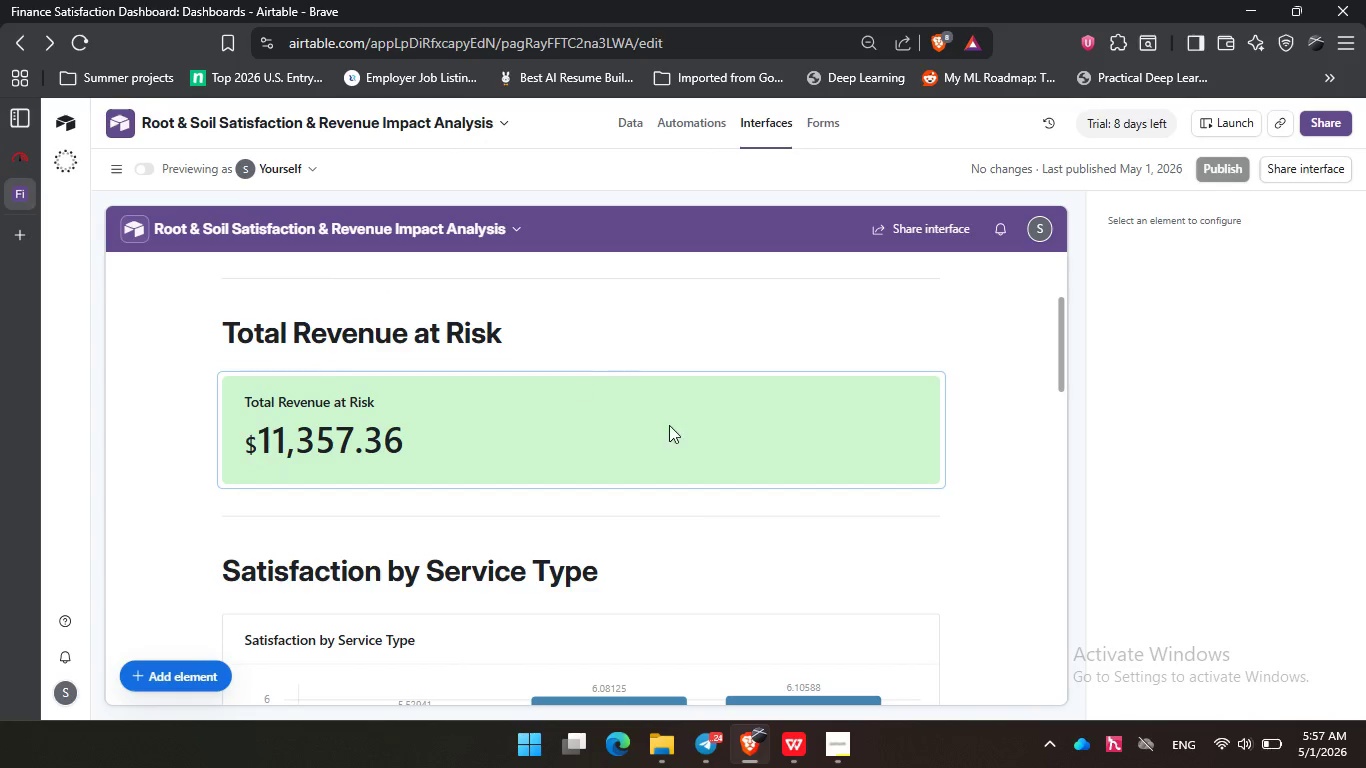 
left_click([672, 429])
 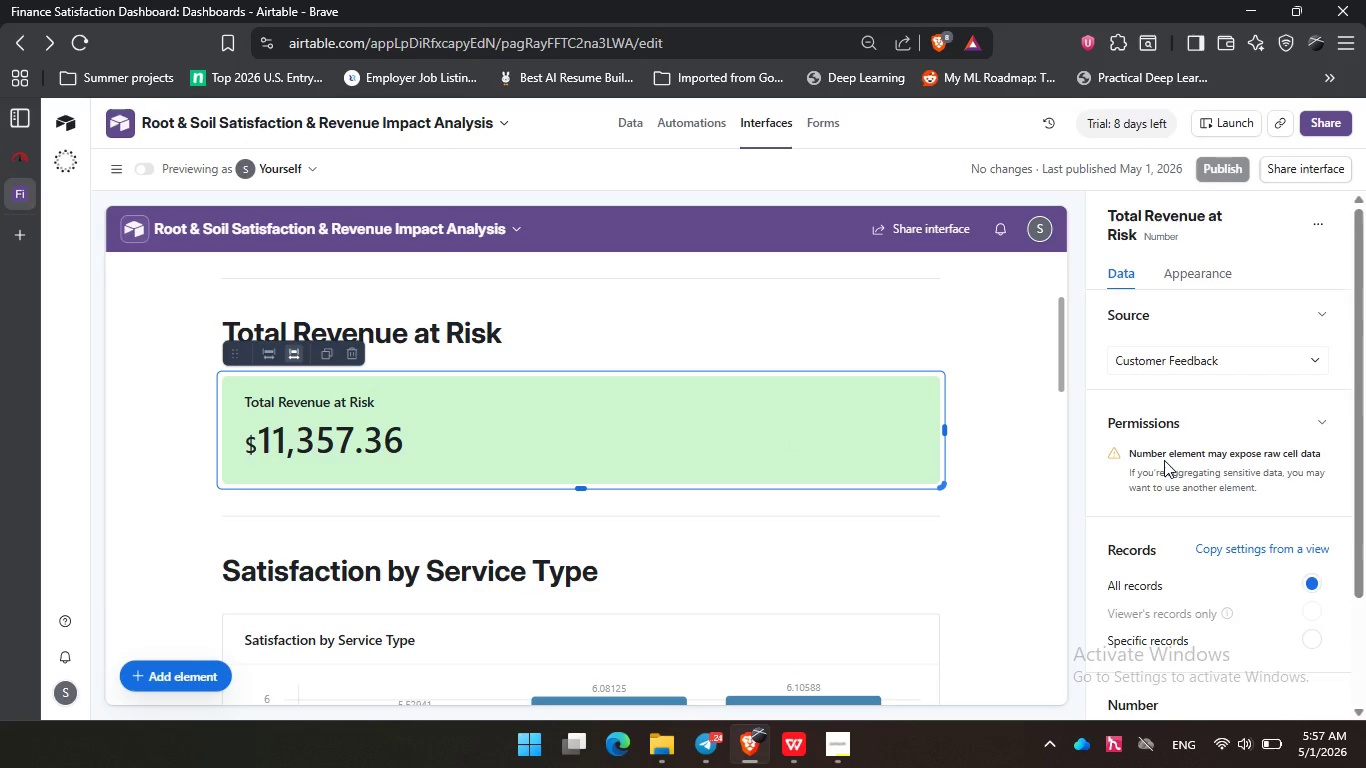 
scroll: coordinate [1164, 460], scroll_direction: down, amount: 3.0
 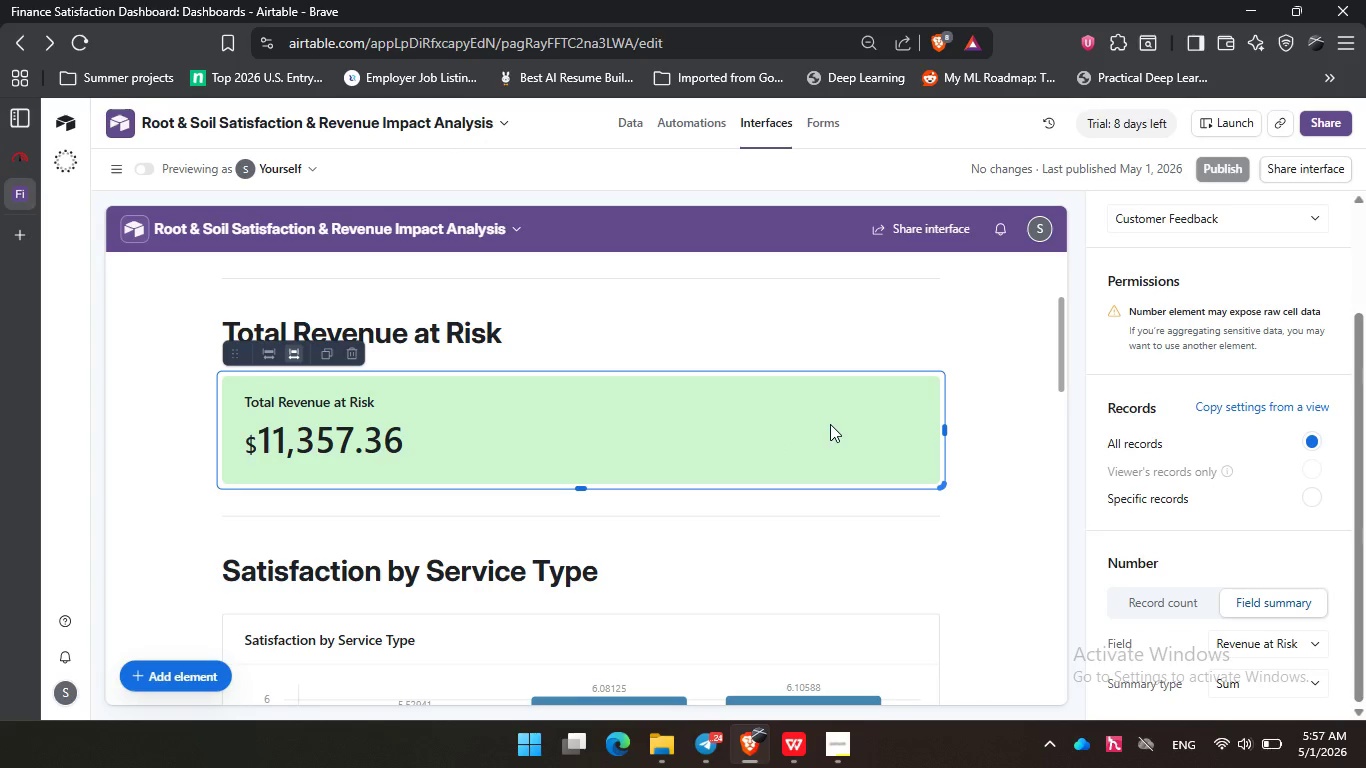 
left_click([830, 424])
 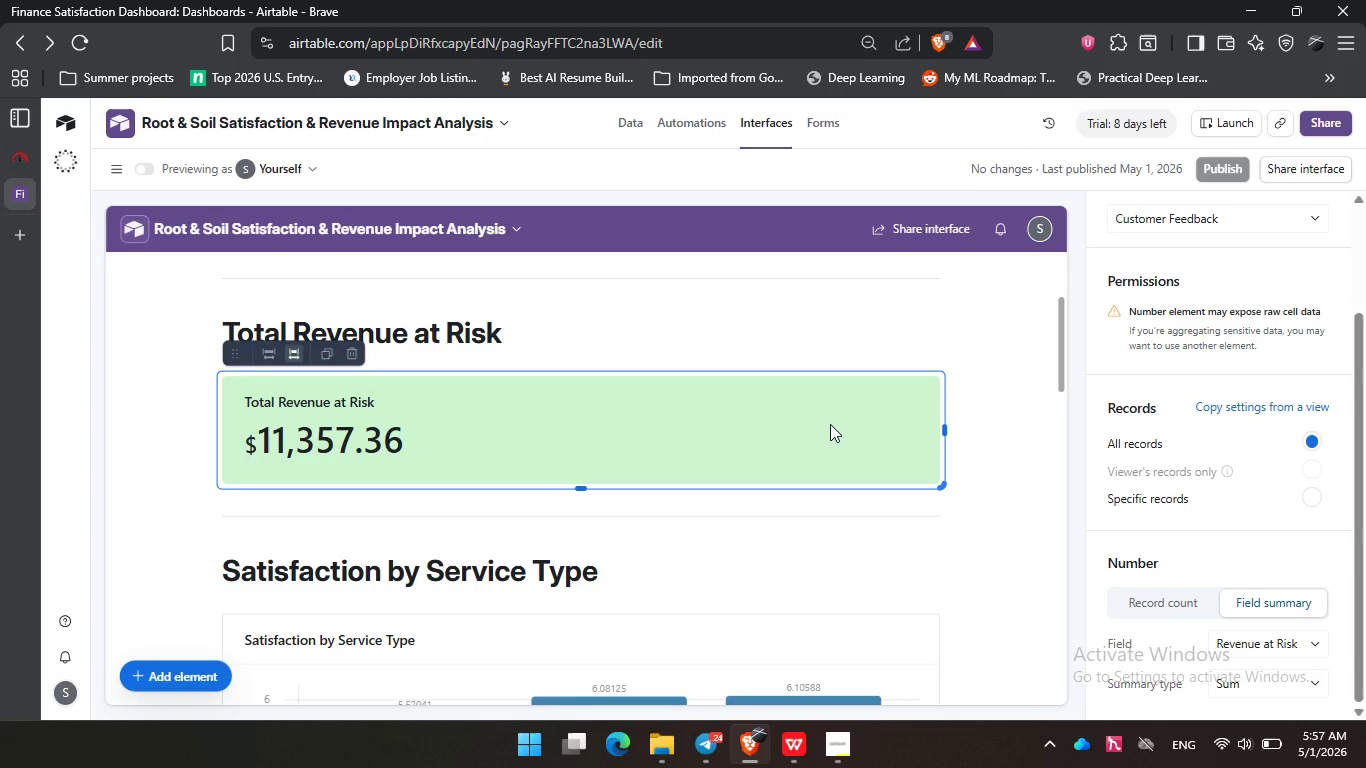 
wait(18.03)
 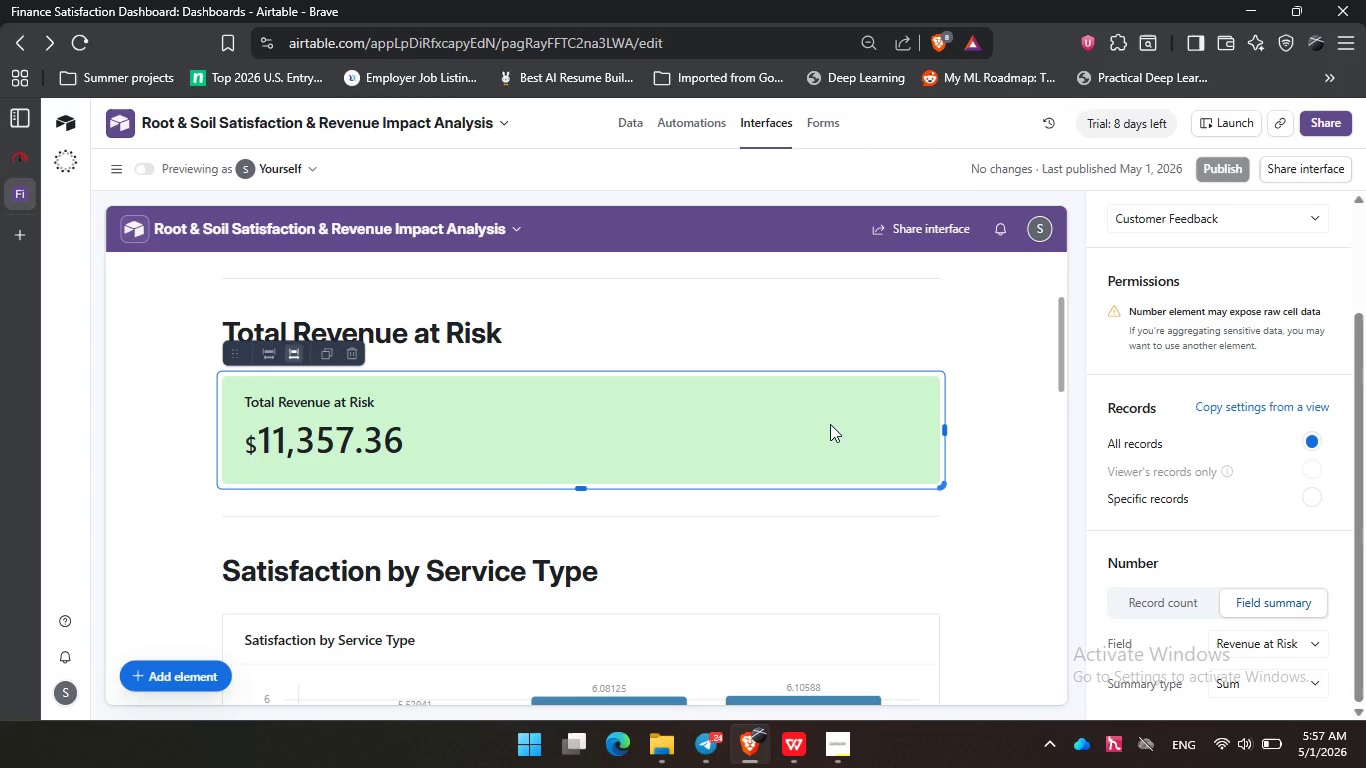 
left_click([830, 424])
 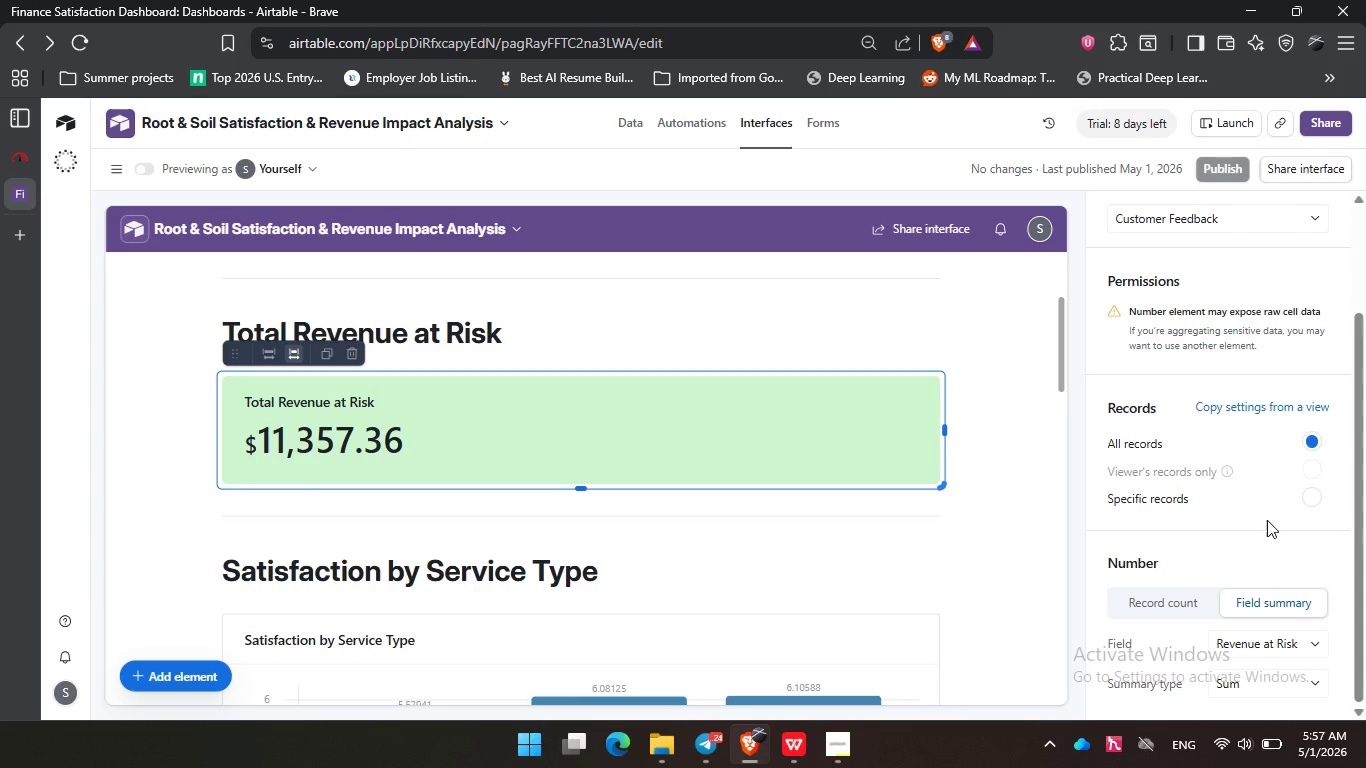 
double_click([857, 428])
 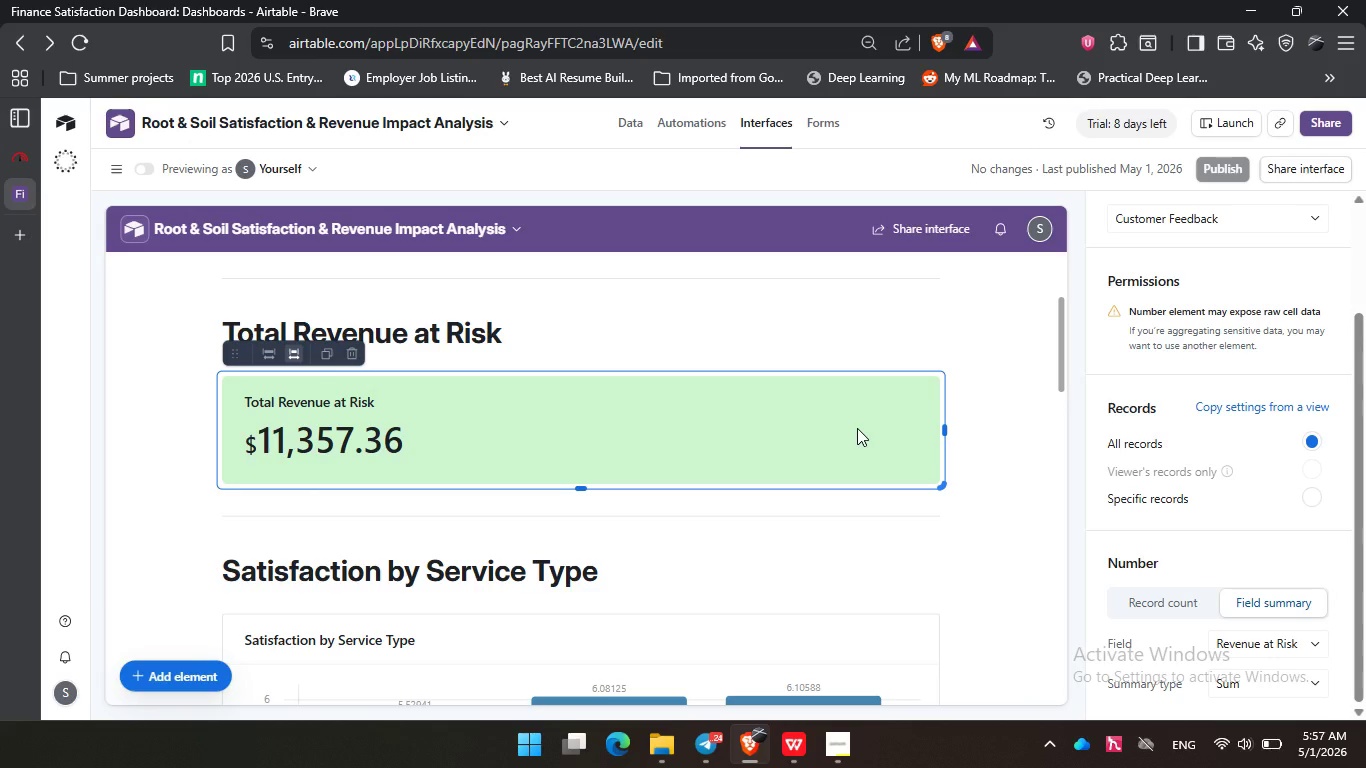 
scroll: coordinate [1267, 520], scroll_direction: down, amount: 2.0
 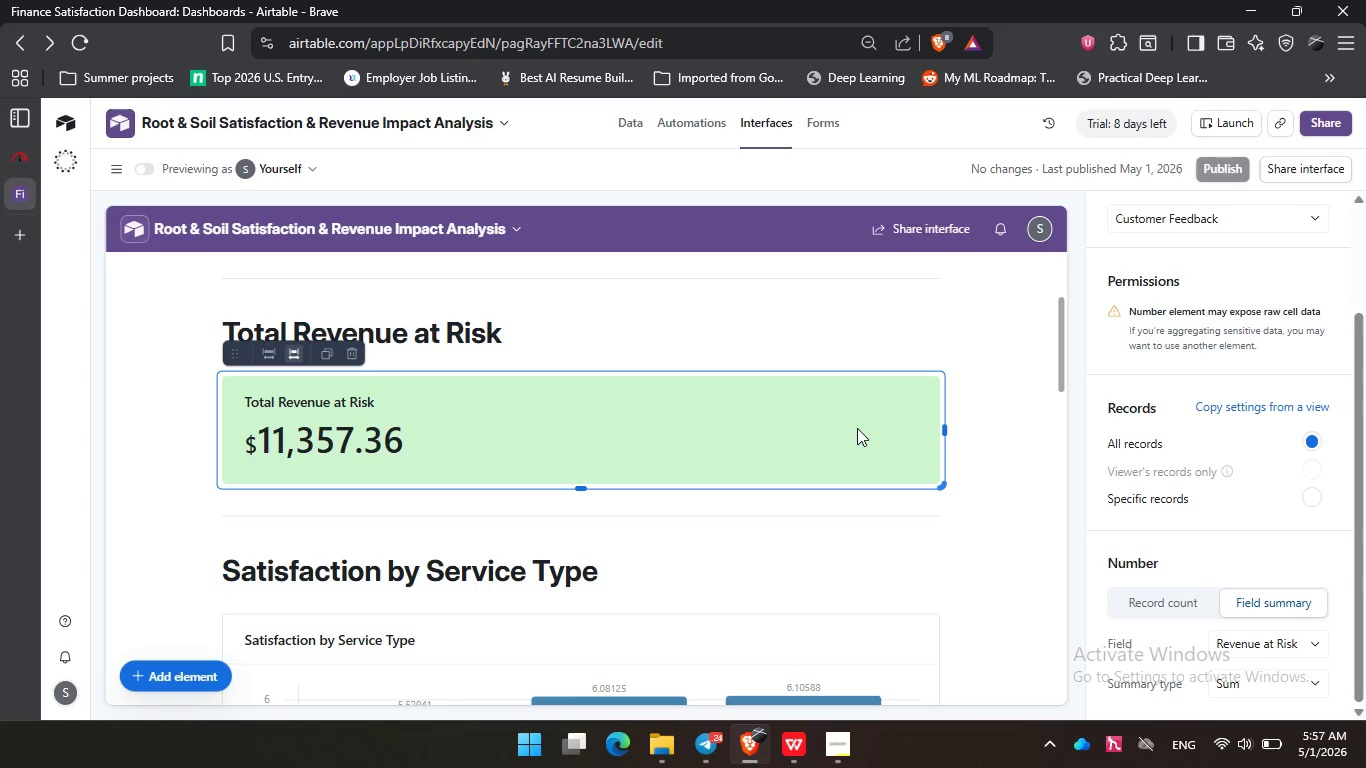 
wait(17.43)
 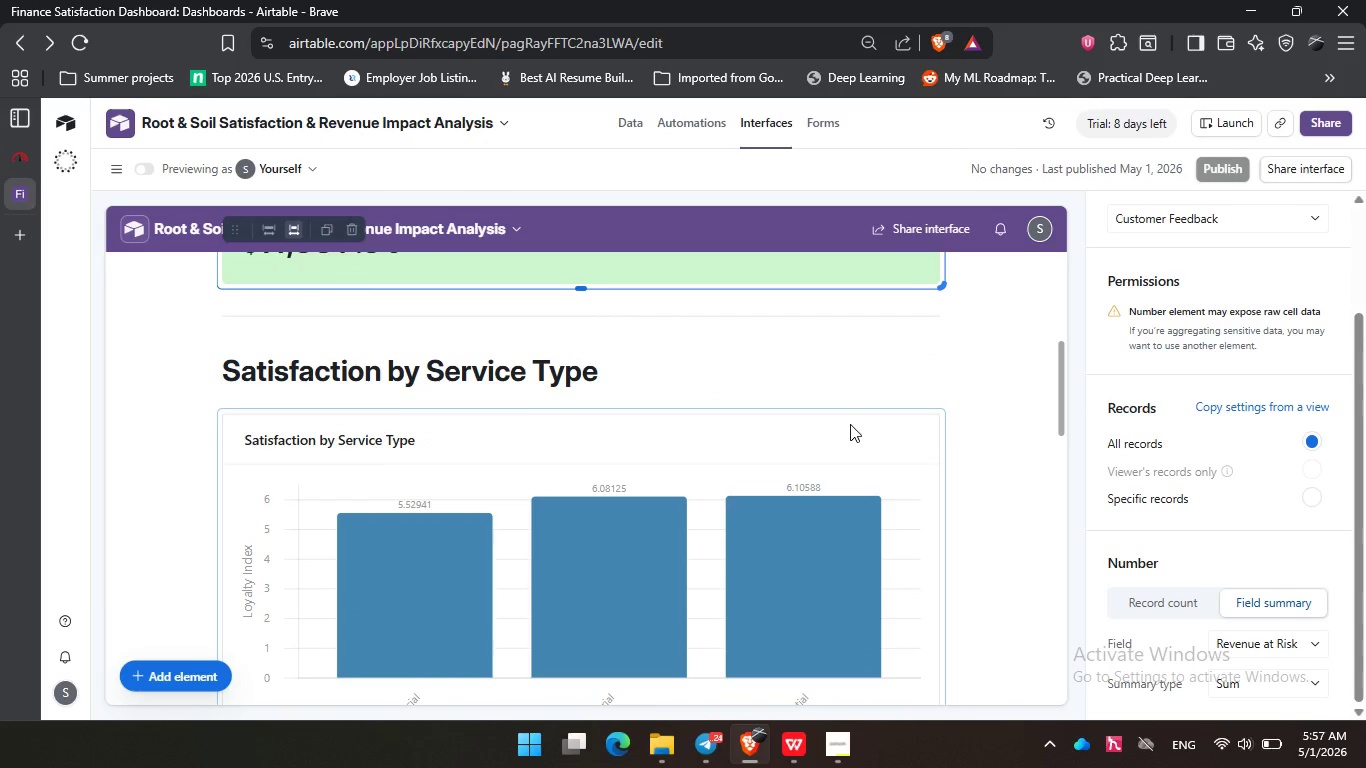 
left_click([833, 426])
 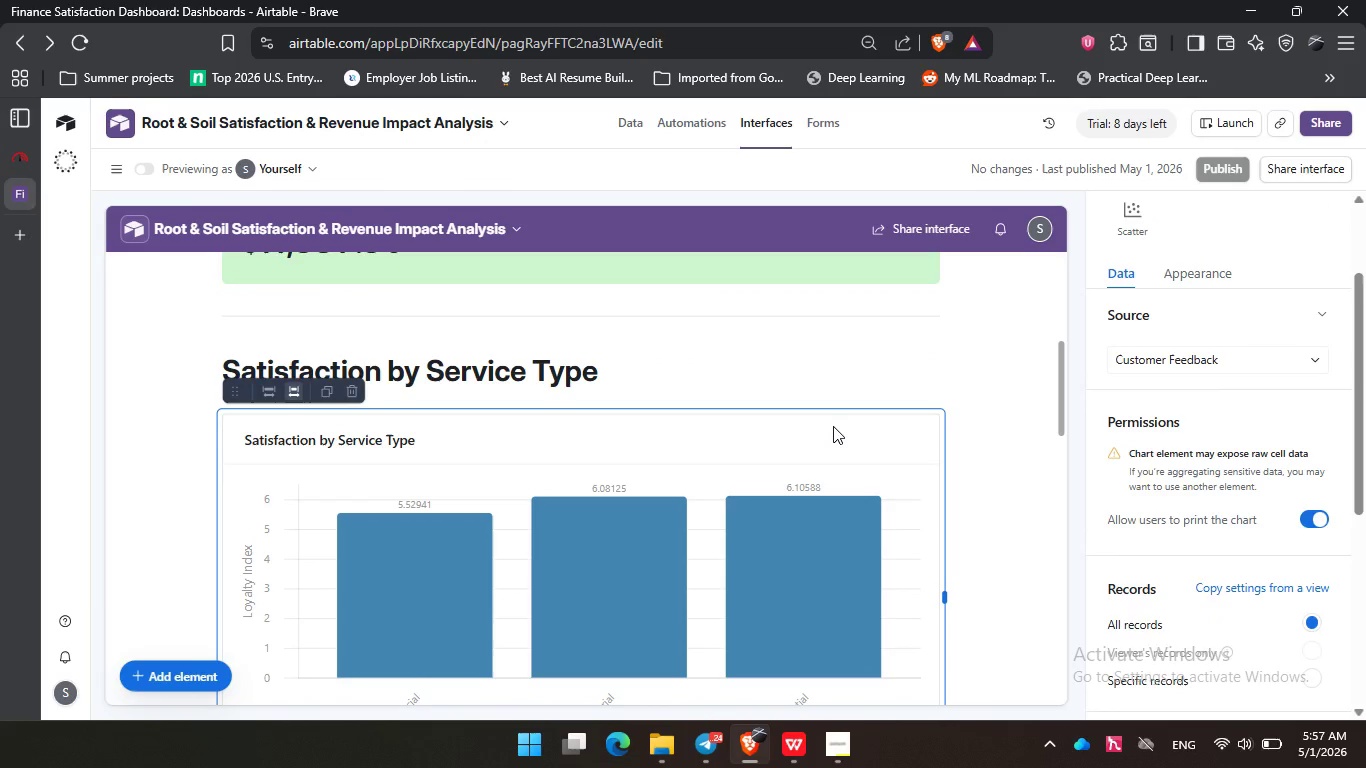 
scroll: coordinate [850, 424], scroll_direction: down, amount: 2.0
 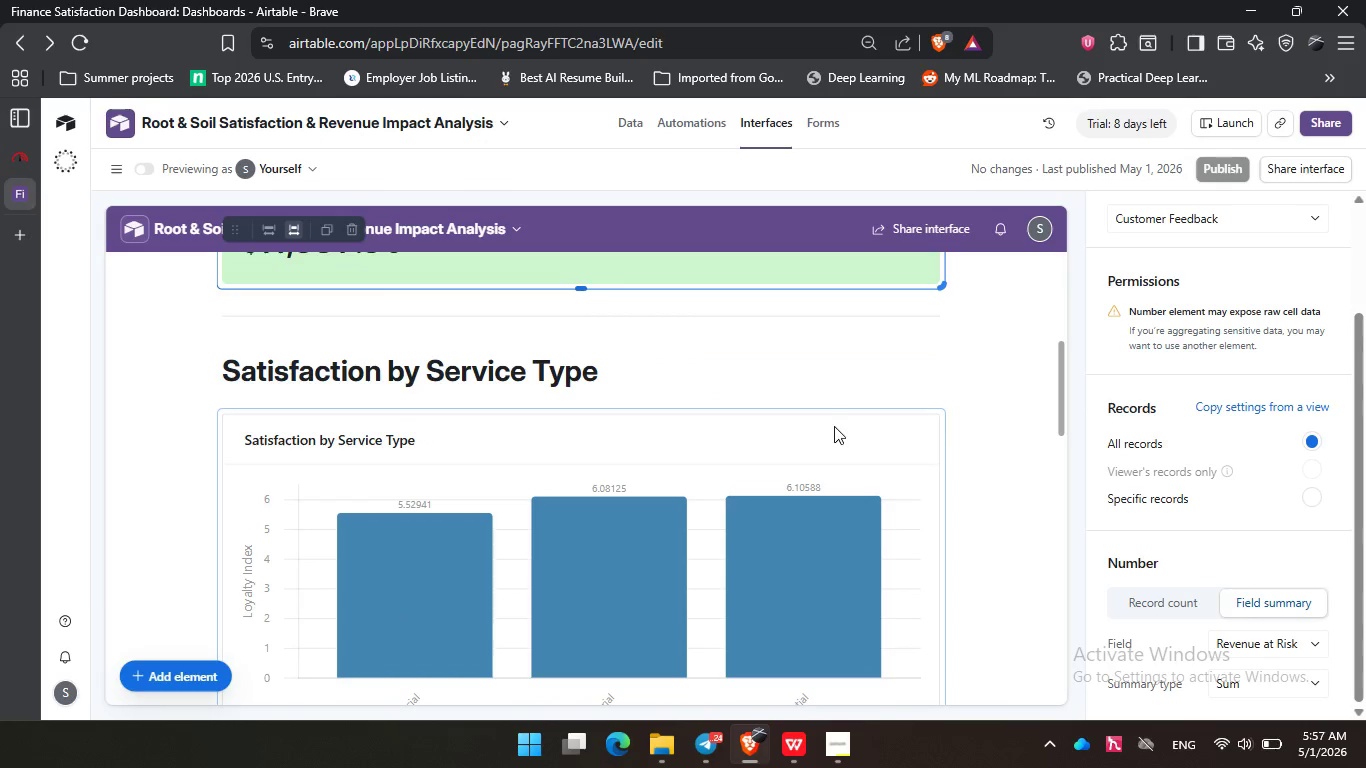 
wait(8.65)
 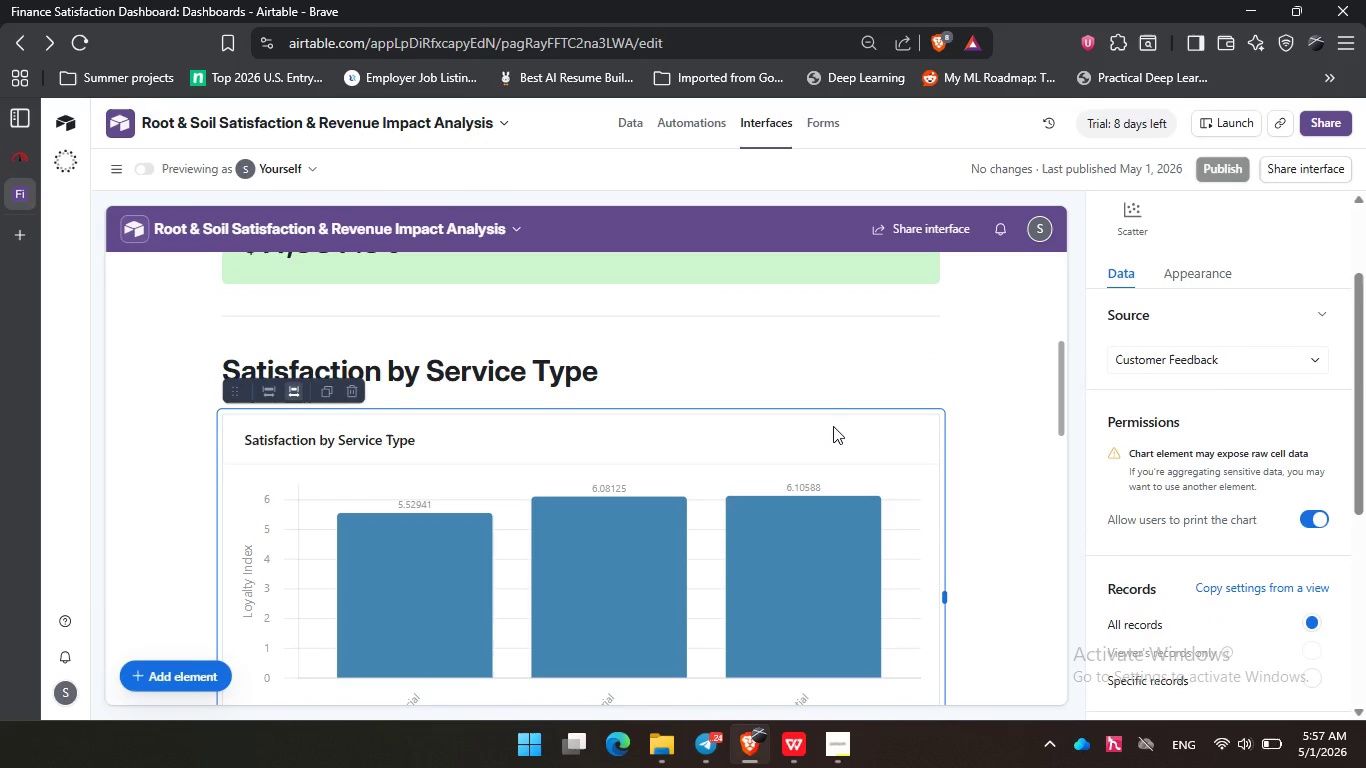 
scroll: coordinate [1204, 417], scroll_direction: down, amount: 5.0
 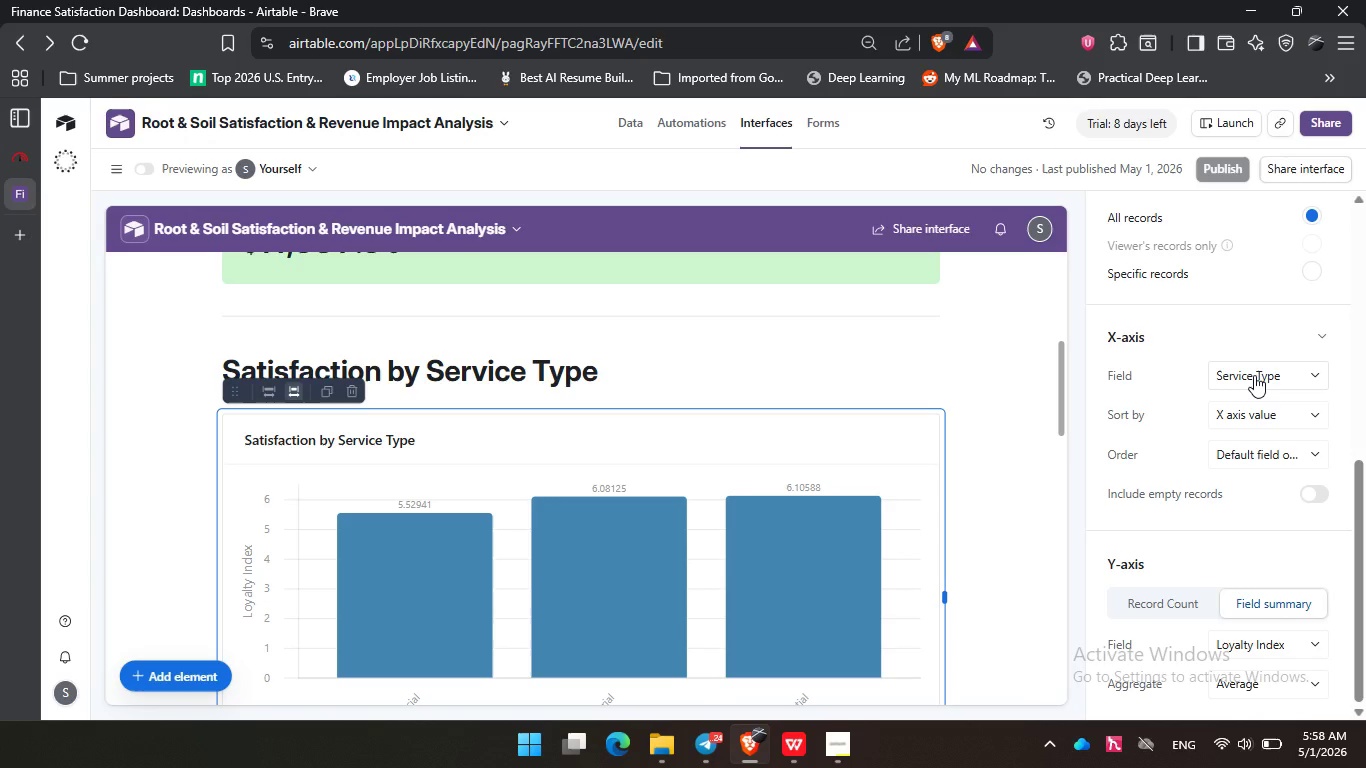 
wait(8.12)
 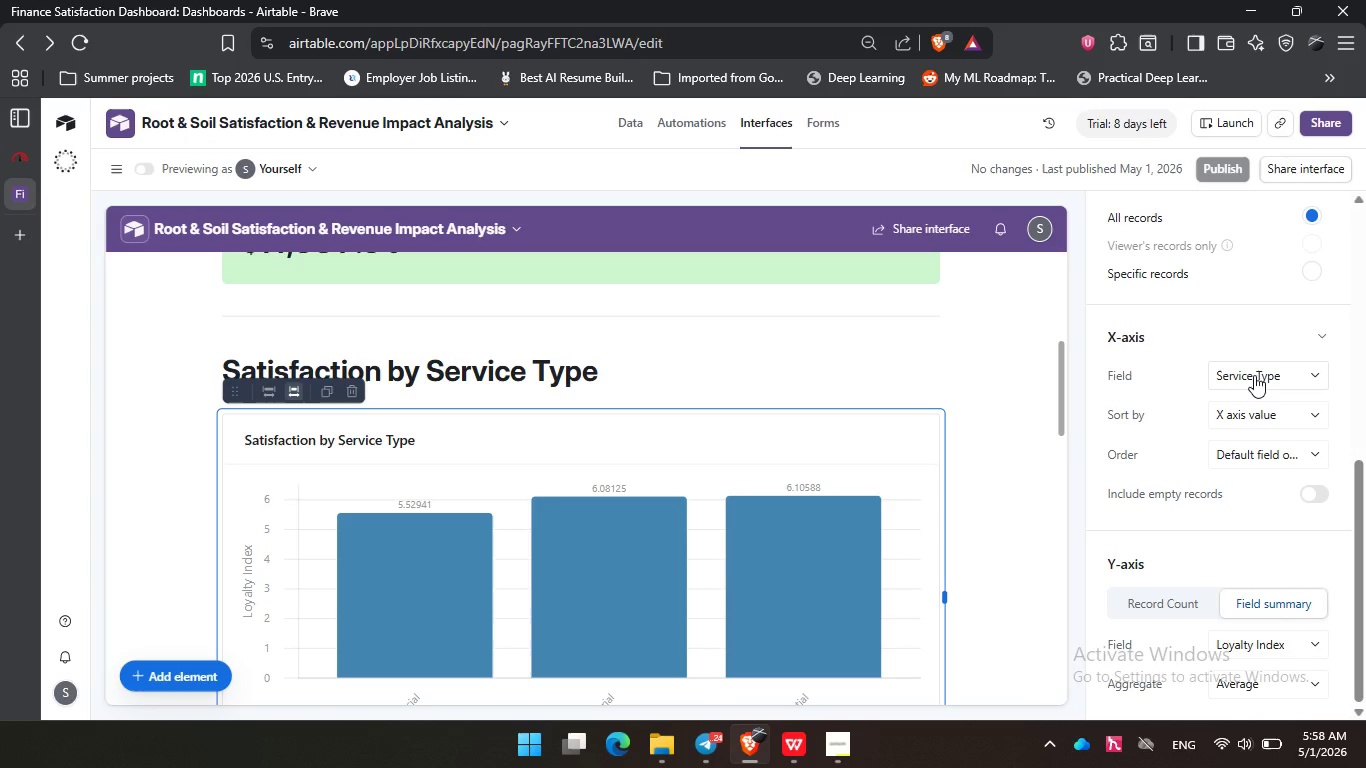 
left_click([892, 443])
 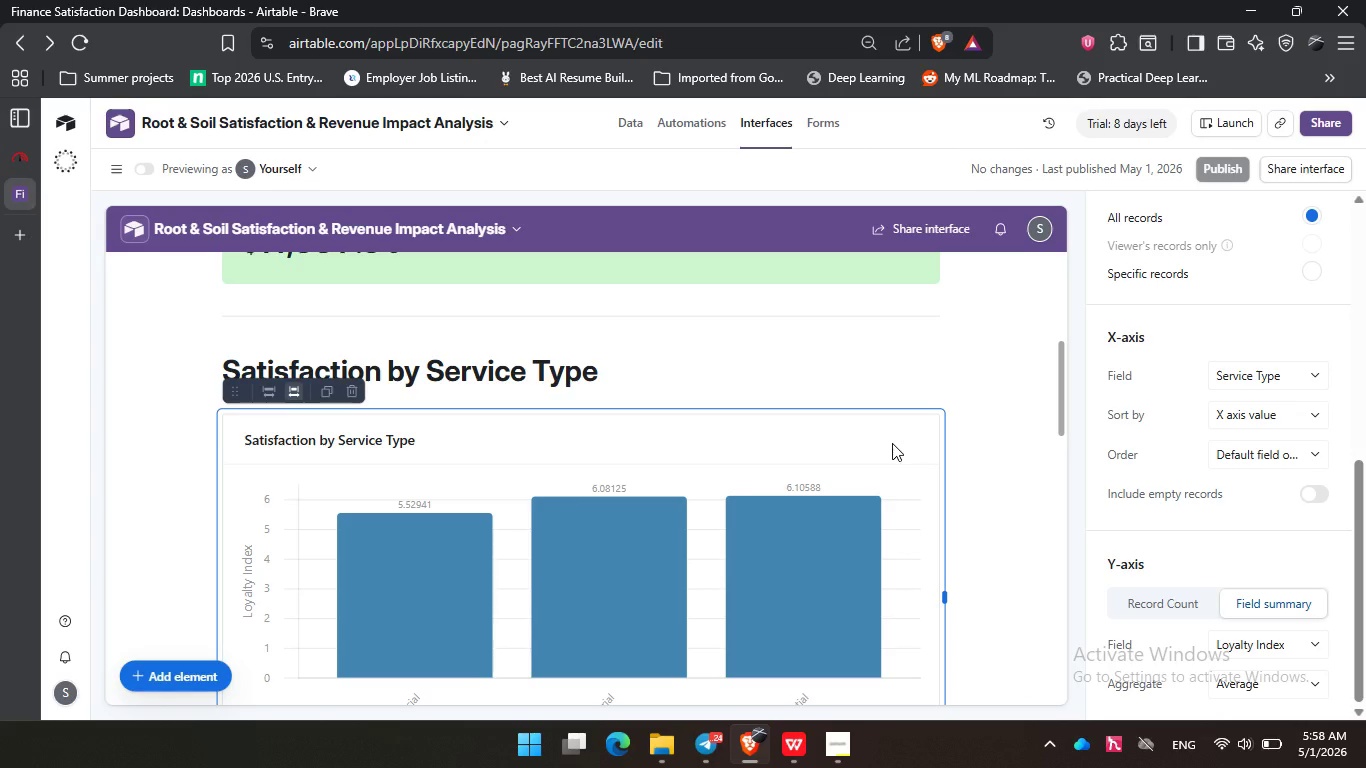 
wait(9.56)
 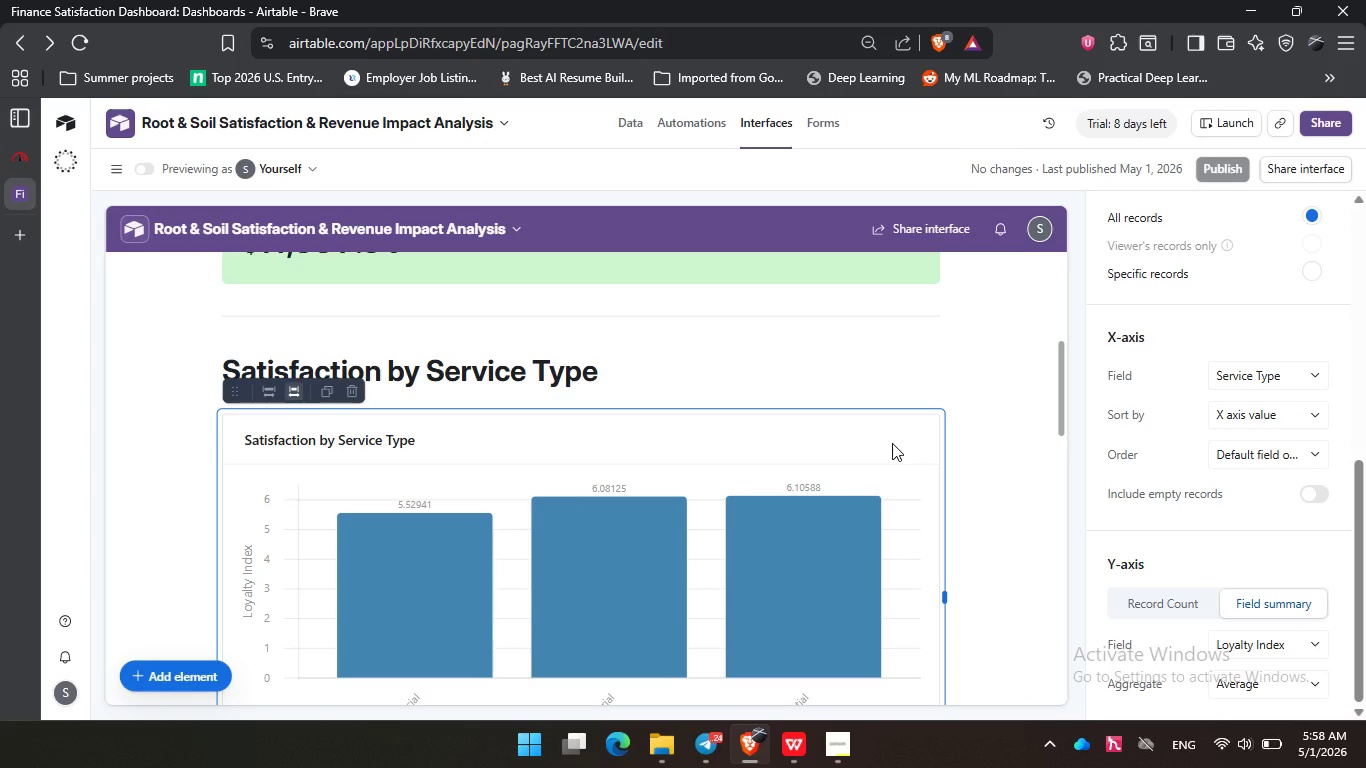 
scroll: coordinate [892, 443], scroll_direction: down, amount: 1.0
 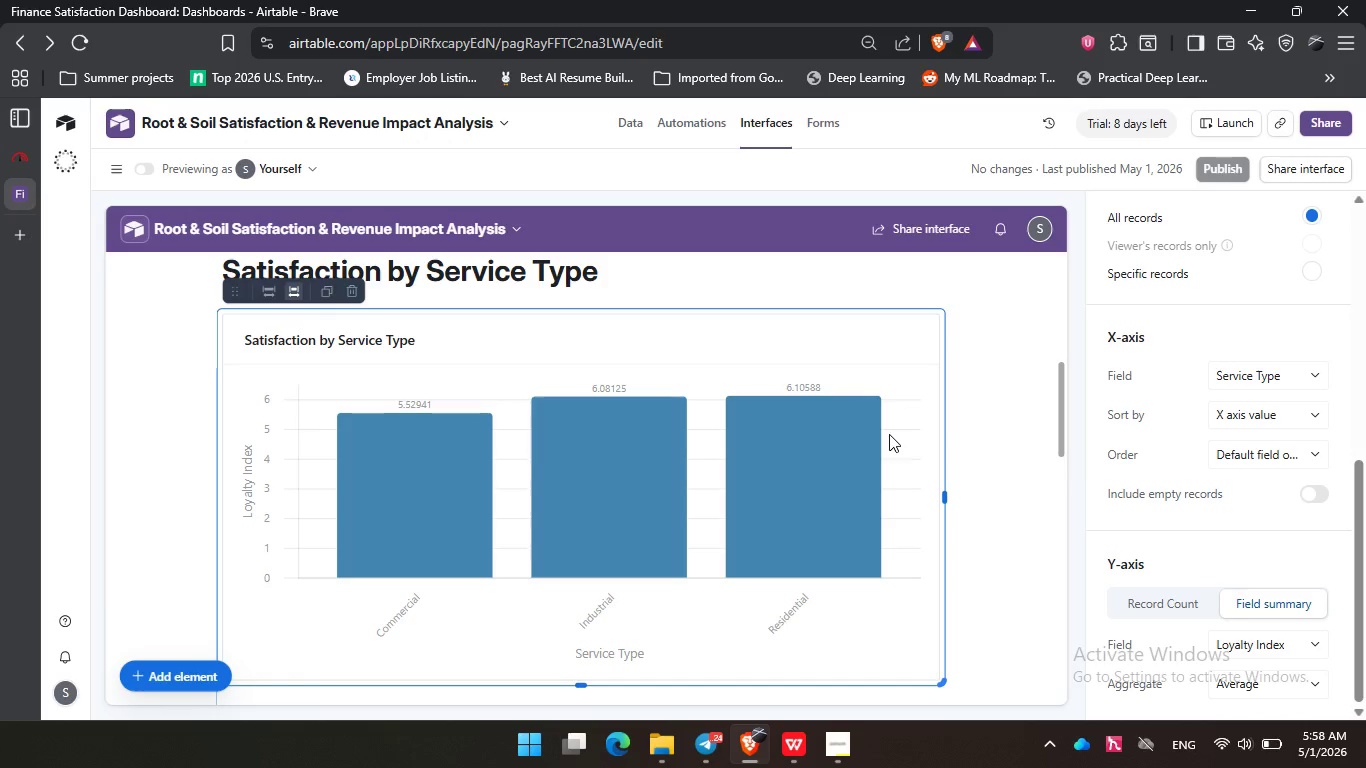 
left_click([617, 341])
 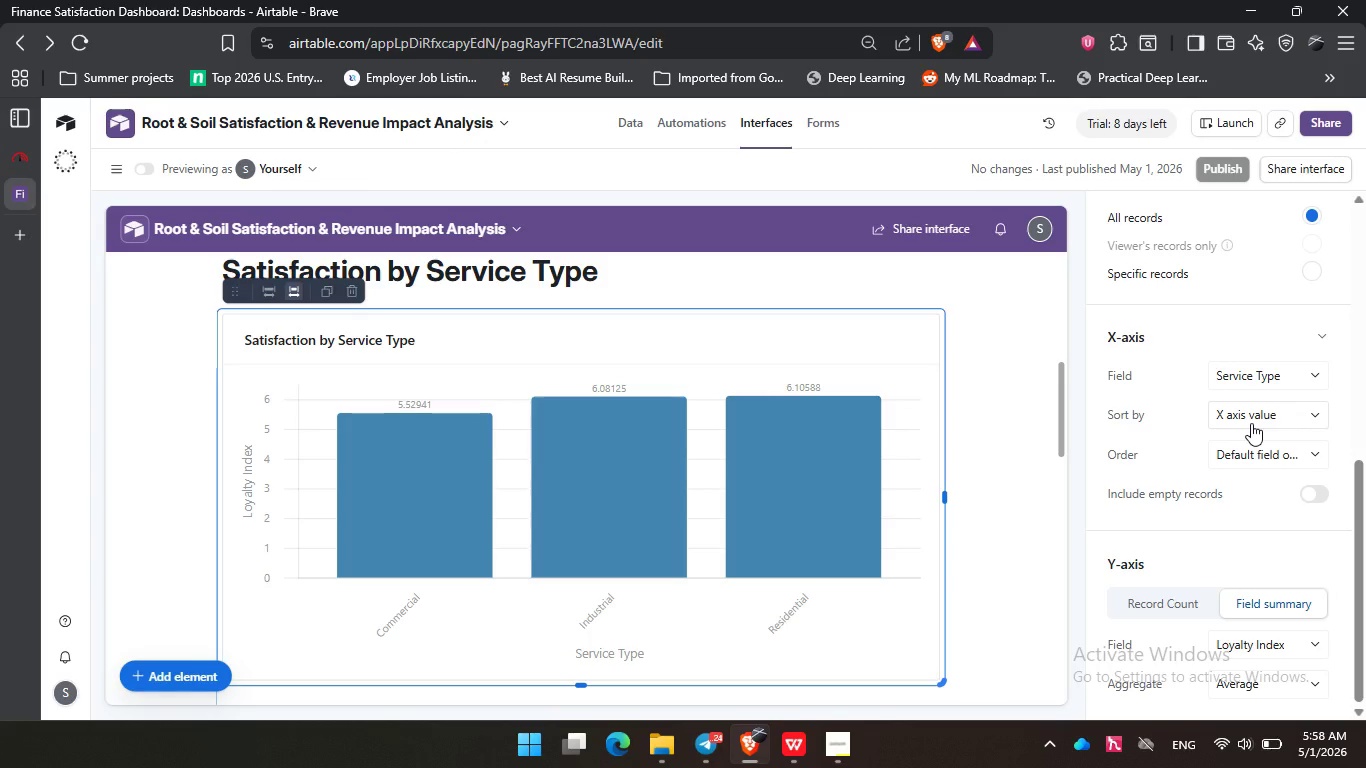 
scroll: coordinate [1251, 423], scroll_direction: down, amount: 2.0
 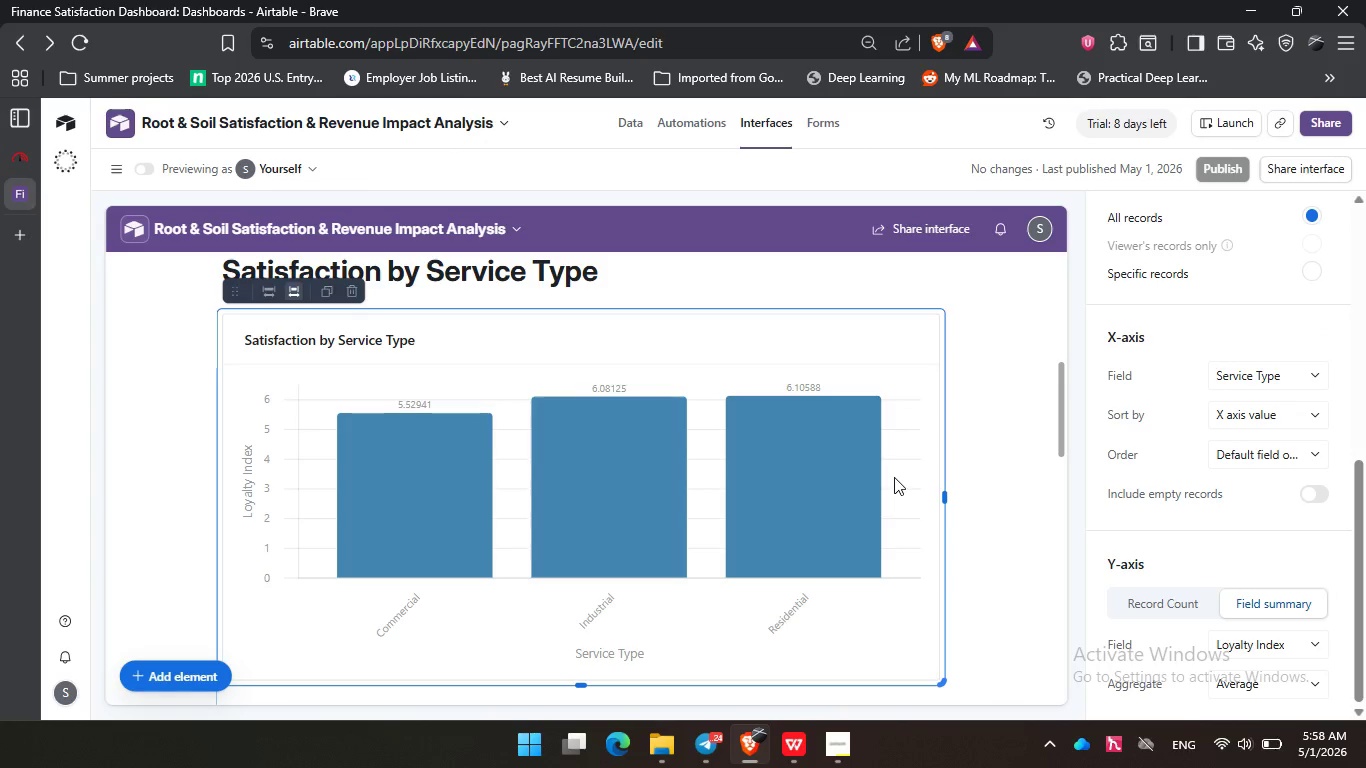 
left_click([799, 614])
 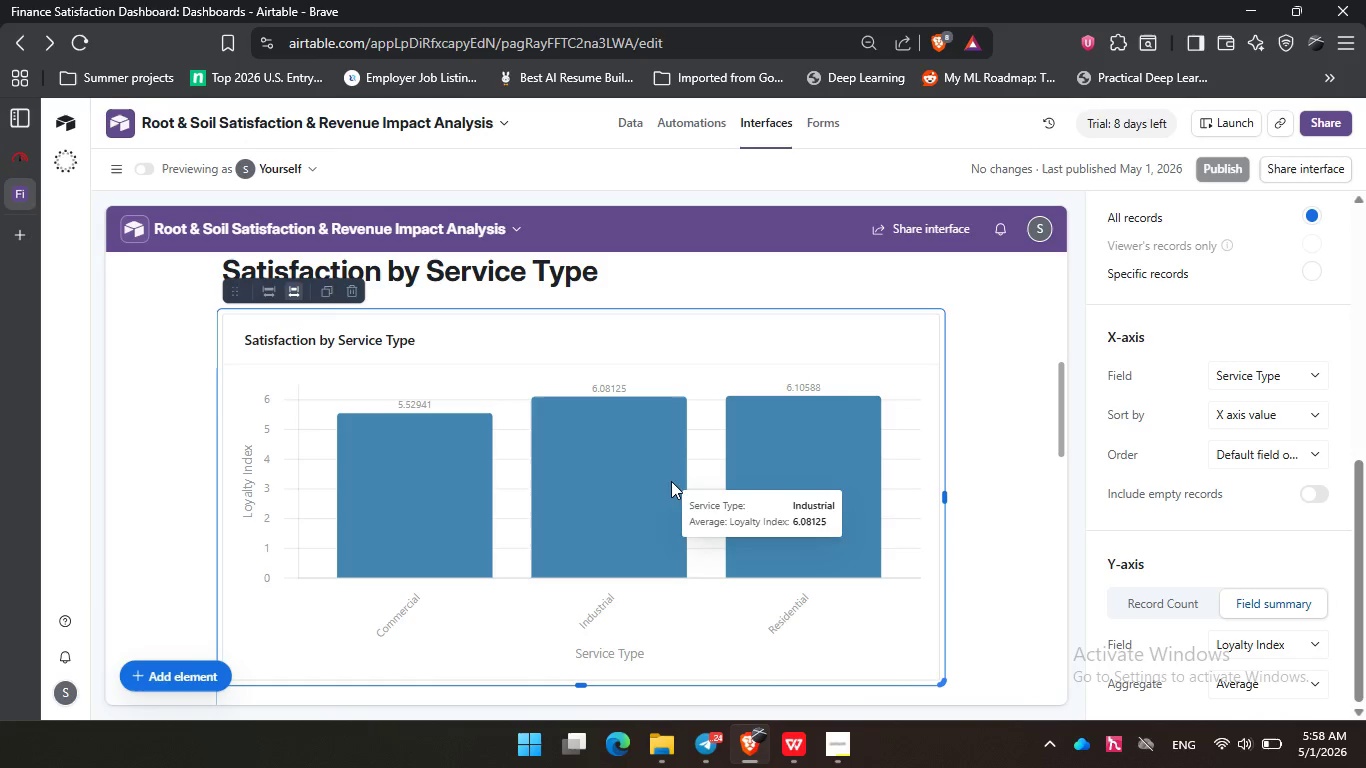 
left_click([673, 481])
 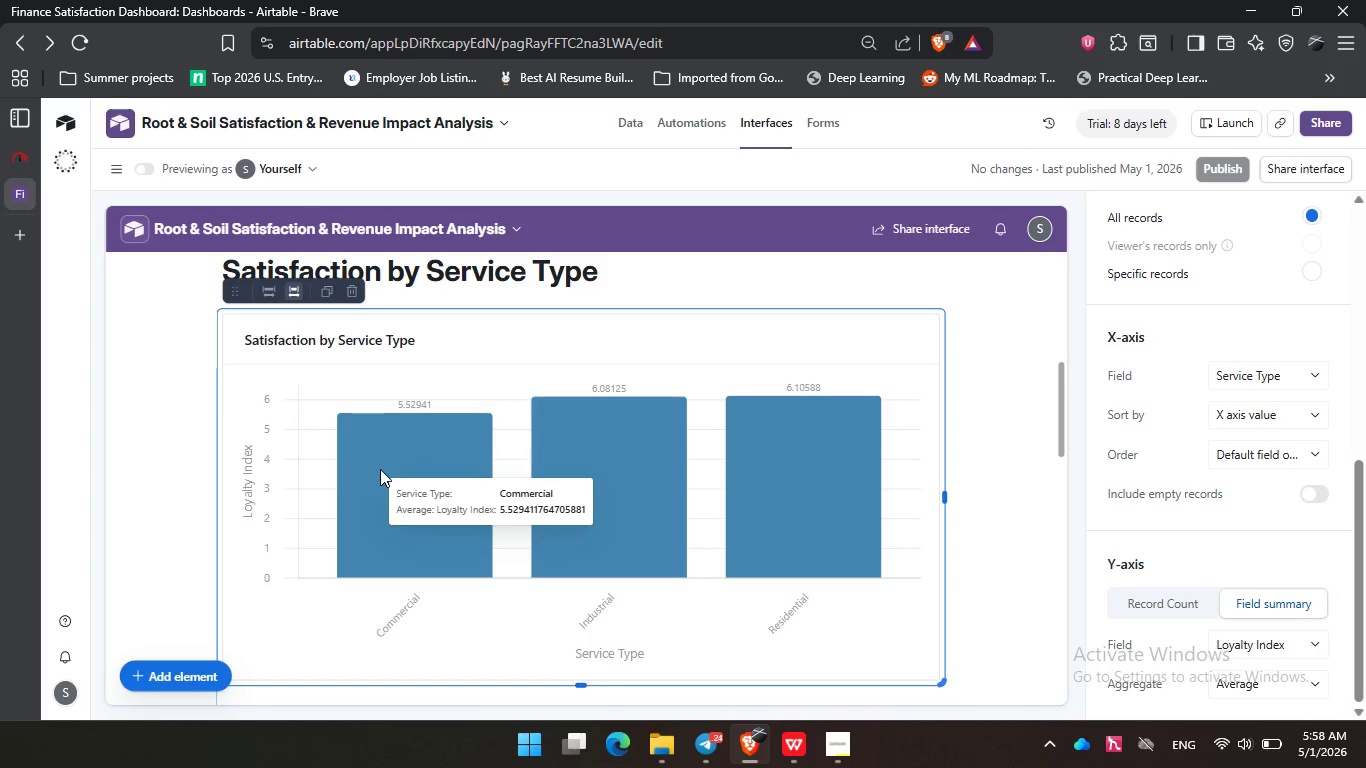 
left_click([380, 469])
 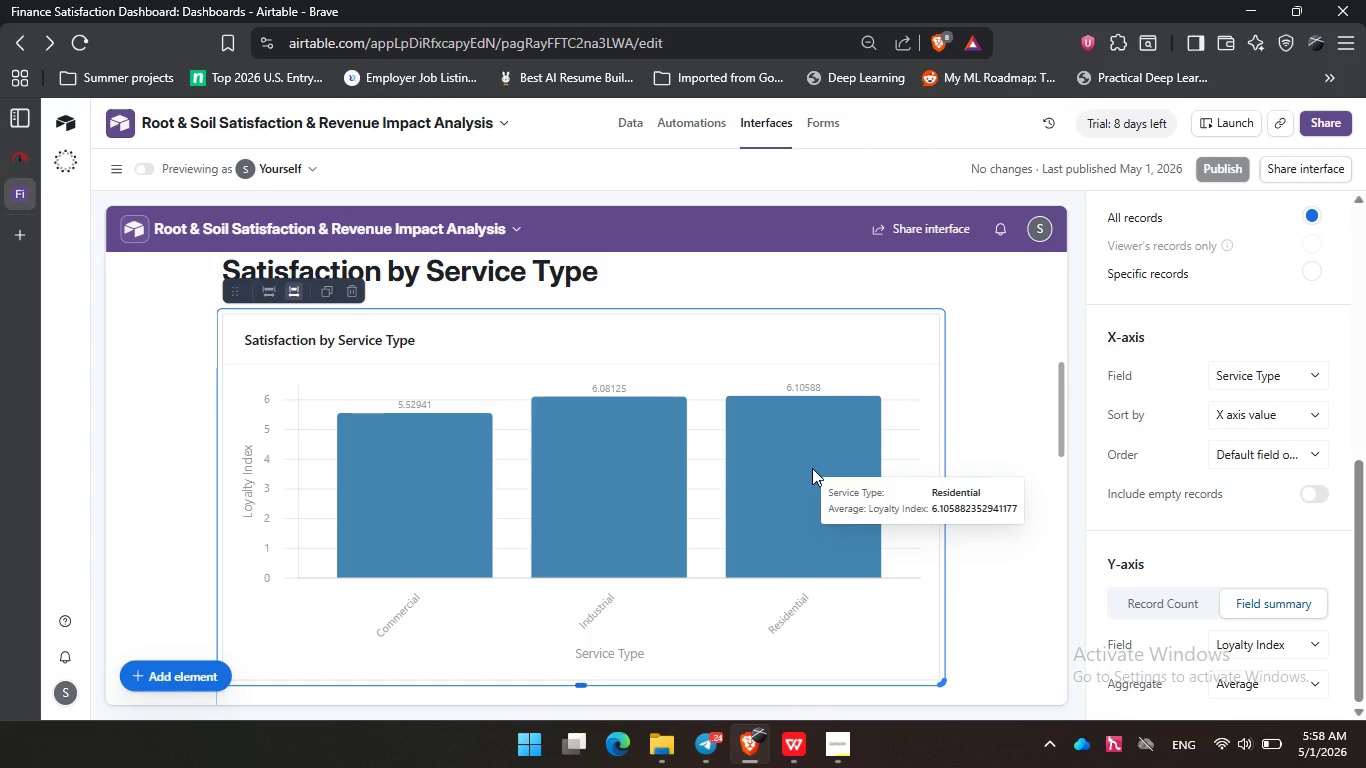 
double_click([812, 468])
 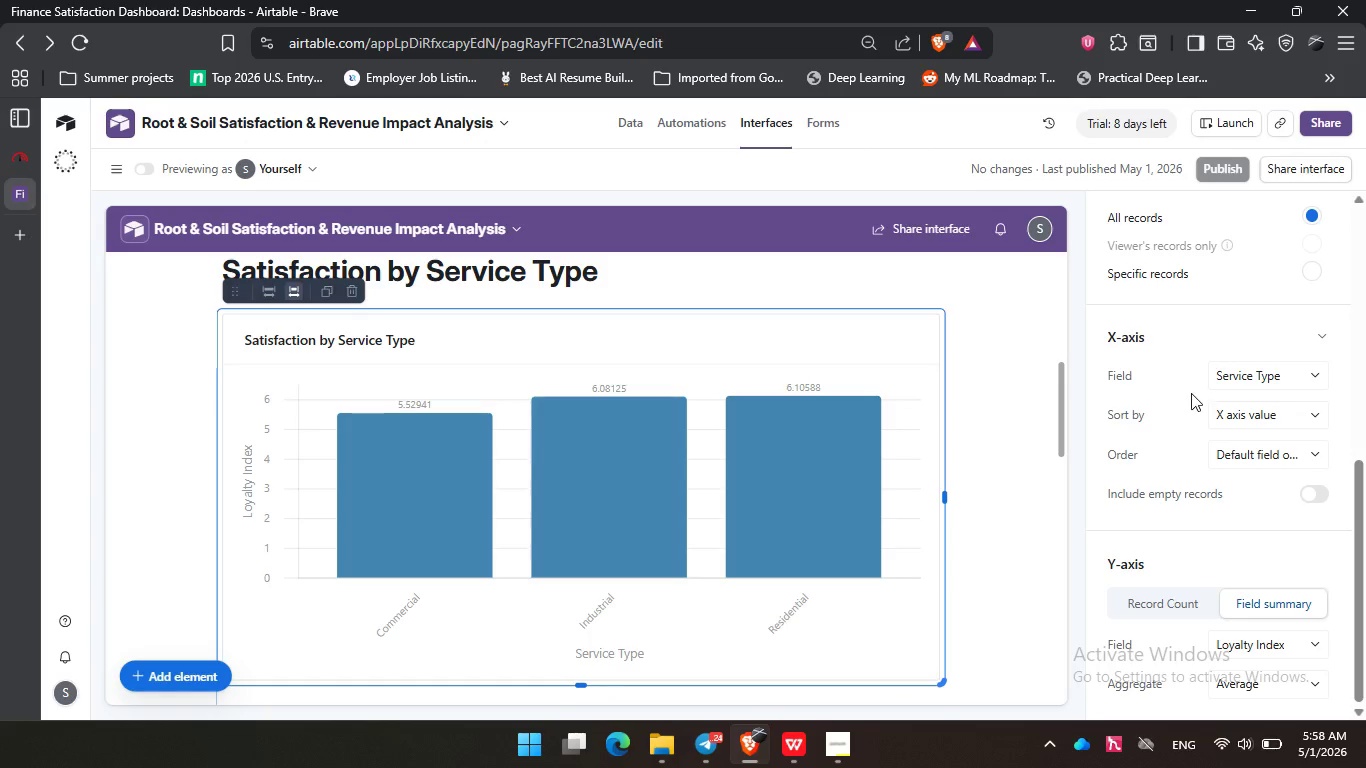 
scroll: coordinate [1184, 391], scroll_direction: down, amount: 2.0
 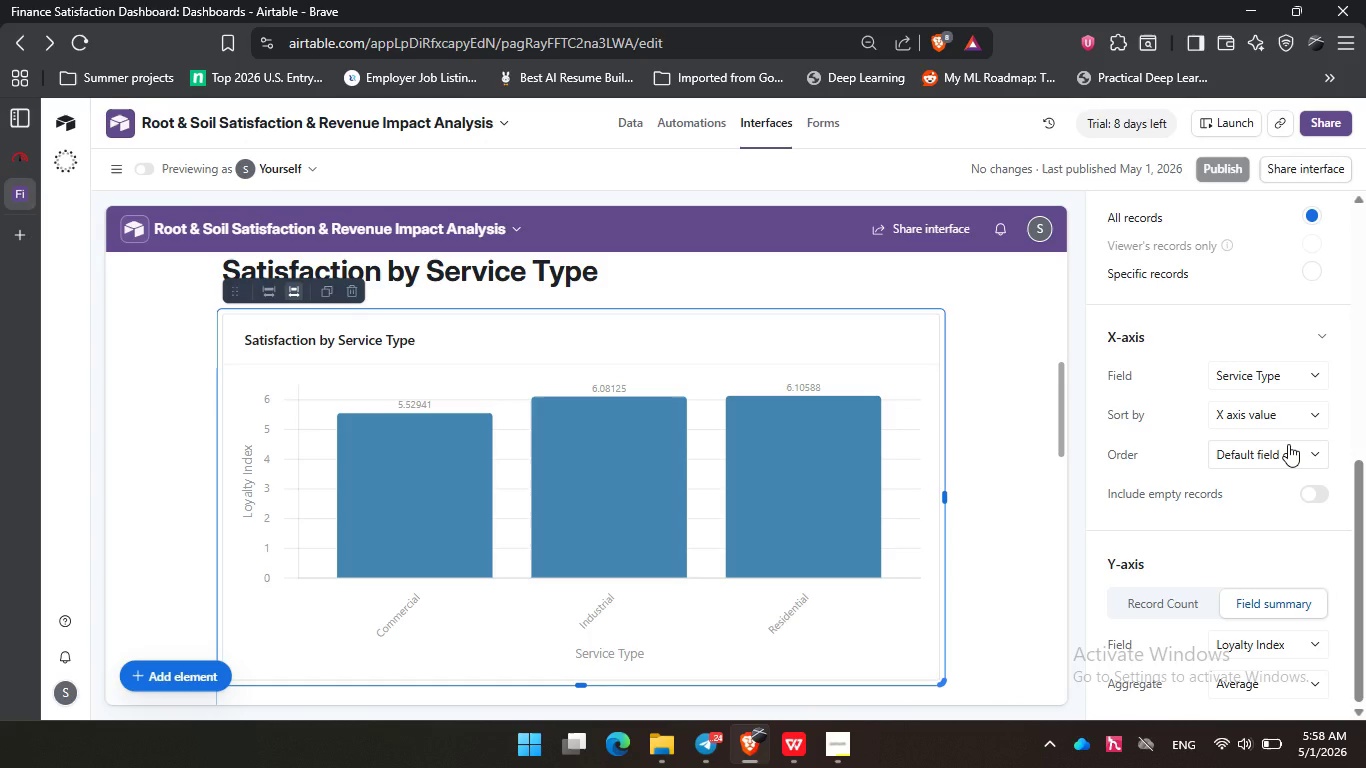 
wait(8.17)
 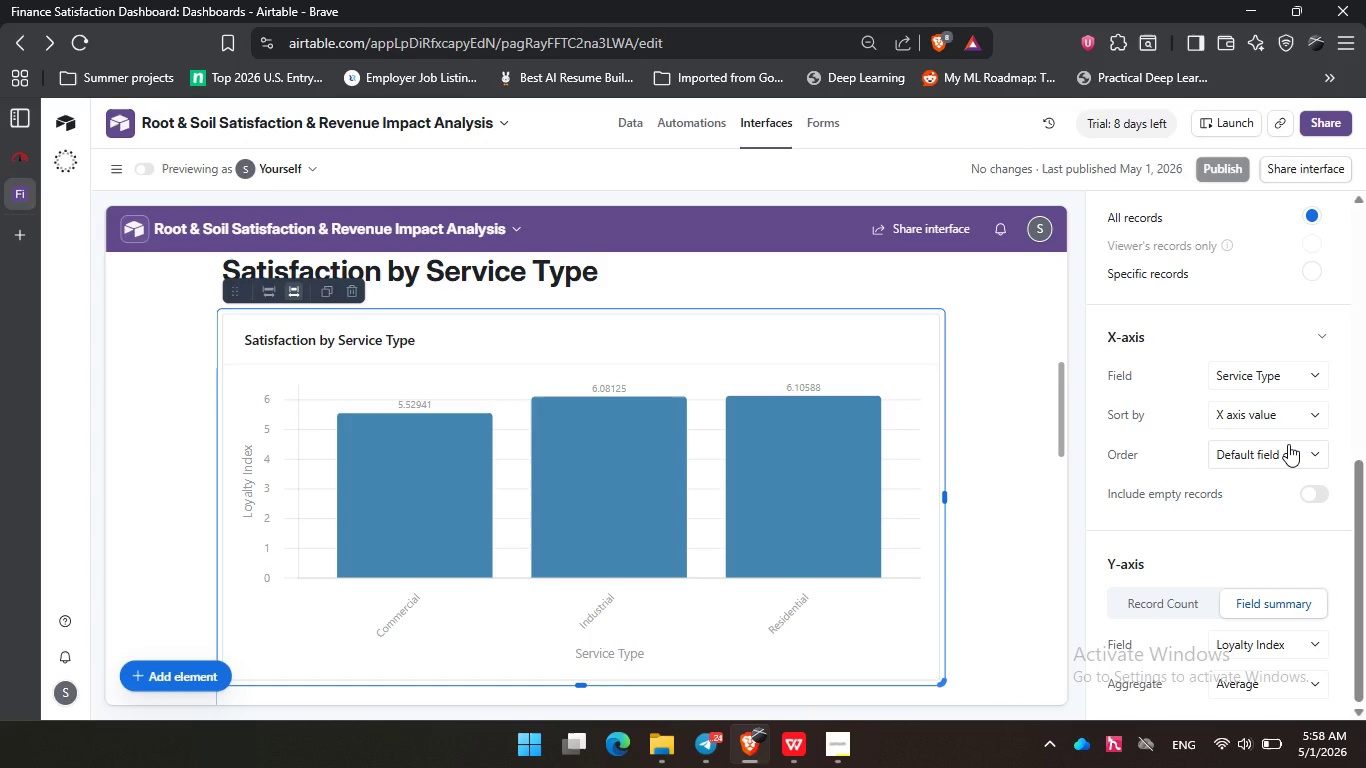 
left_click([745, 487])
 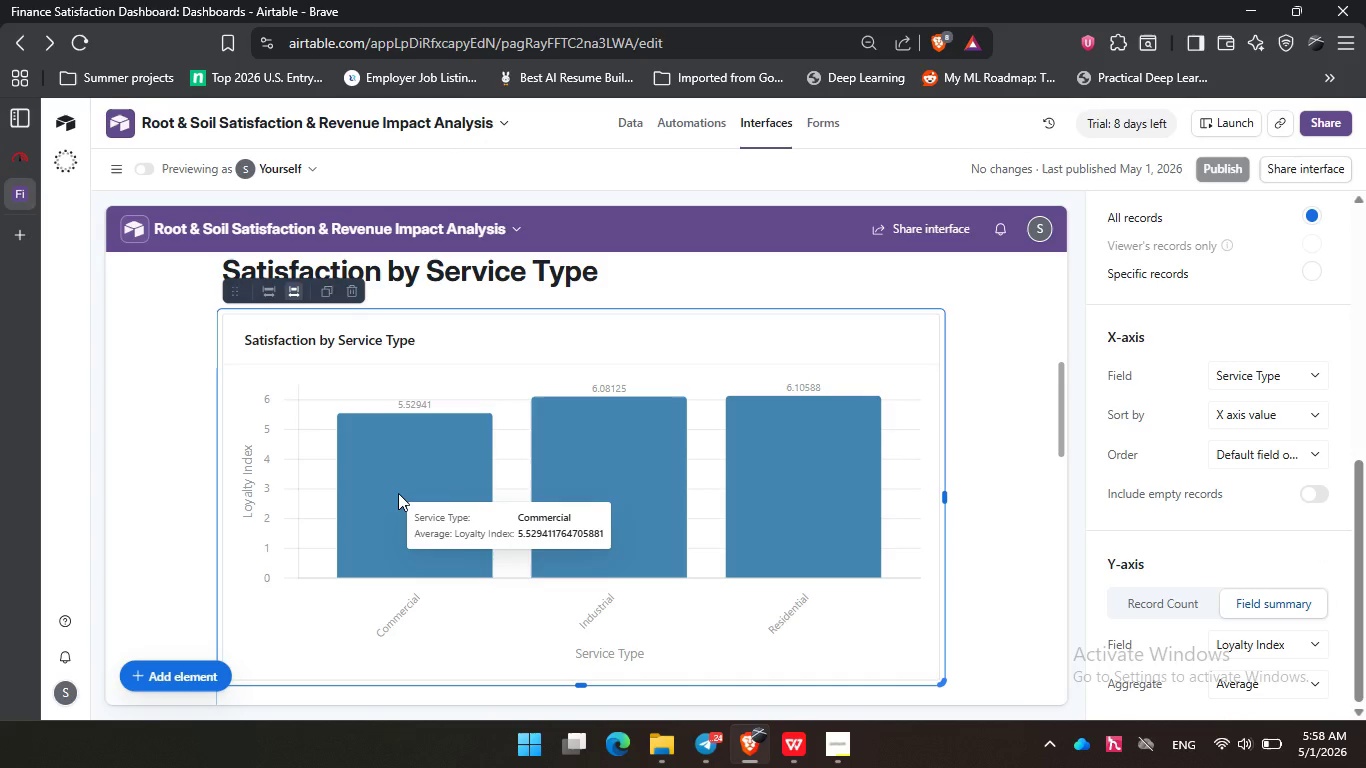 
double_click([398, 493])
 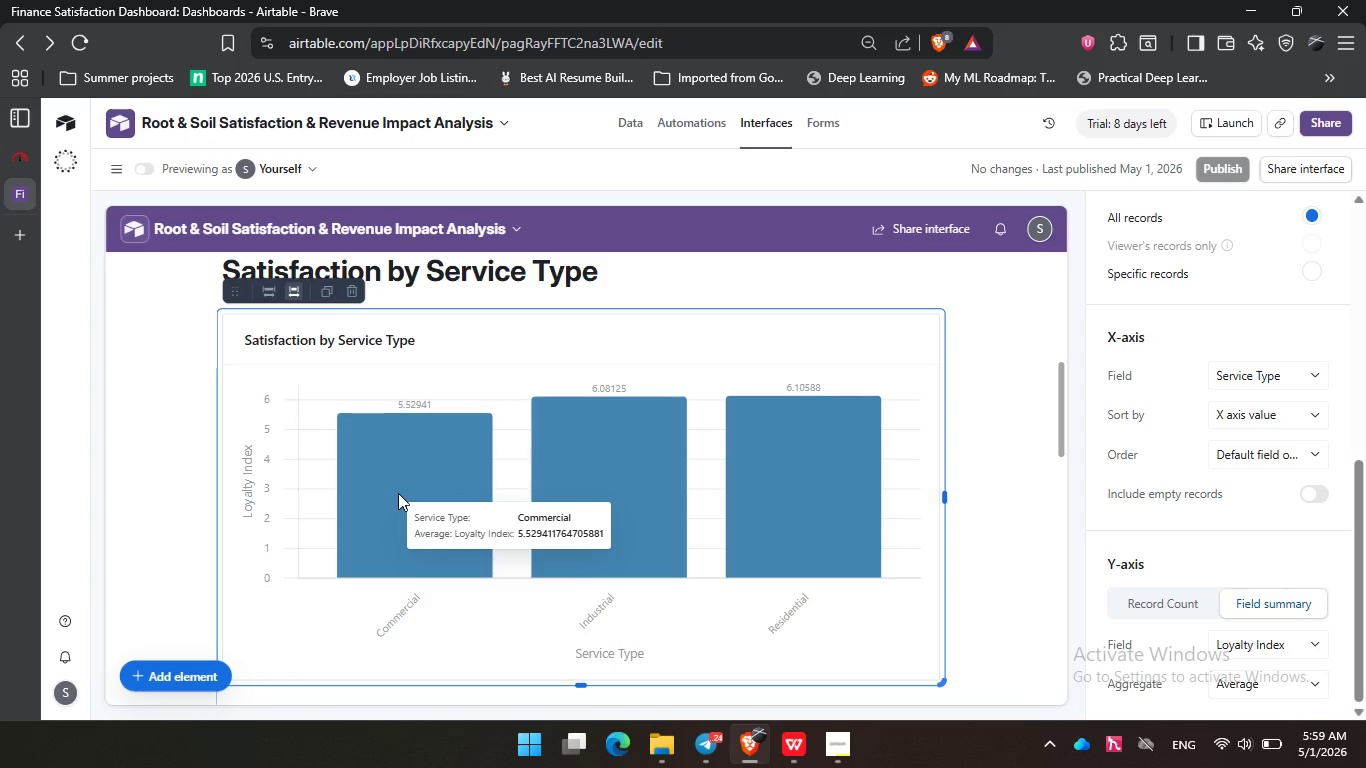 
wait(24.5)
 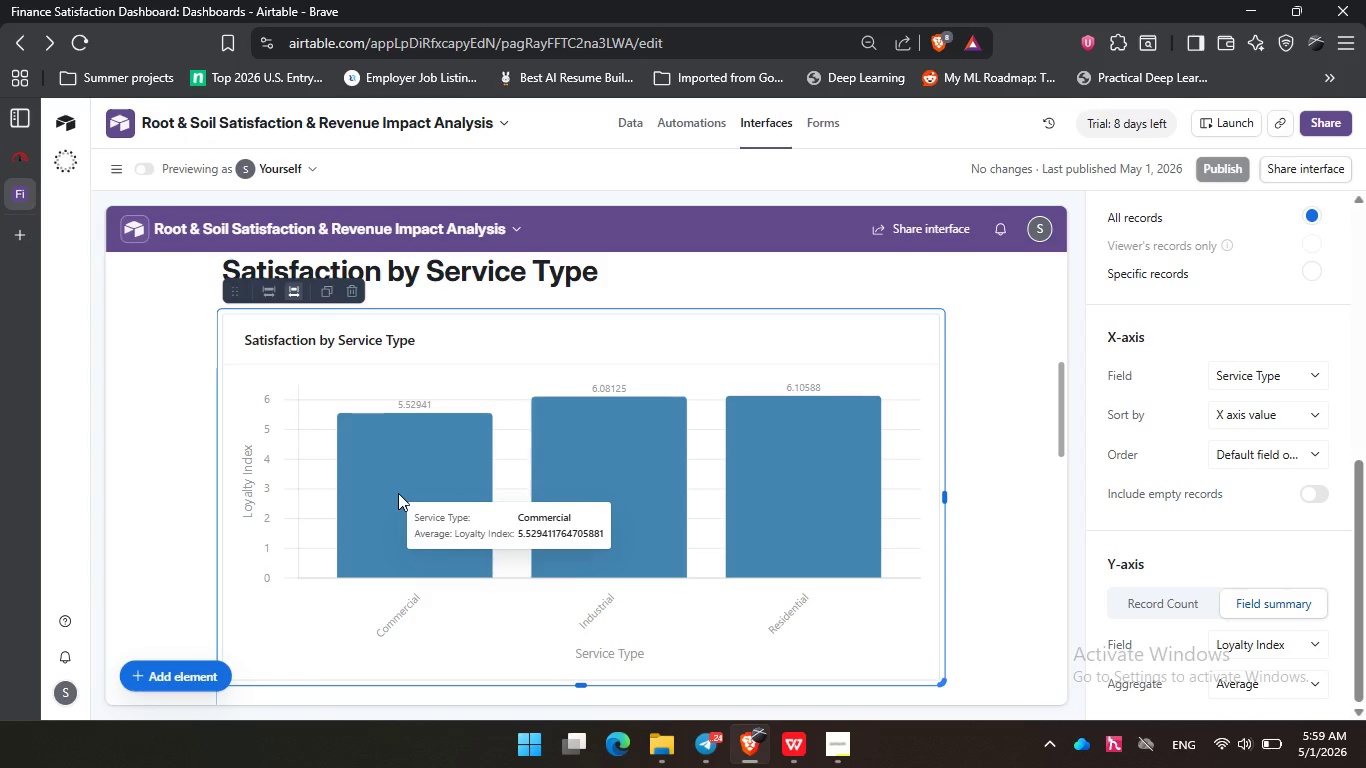 
left_click([628, 483])
 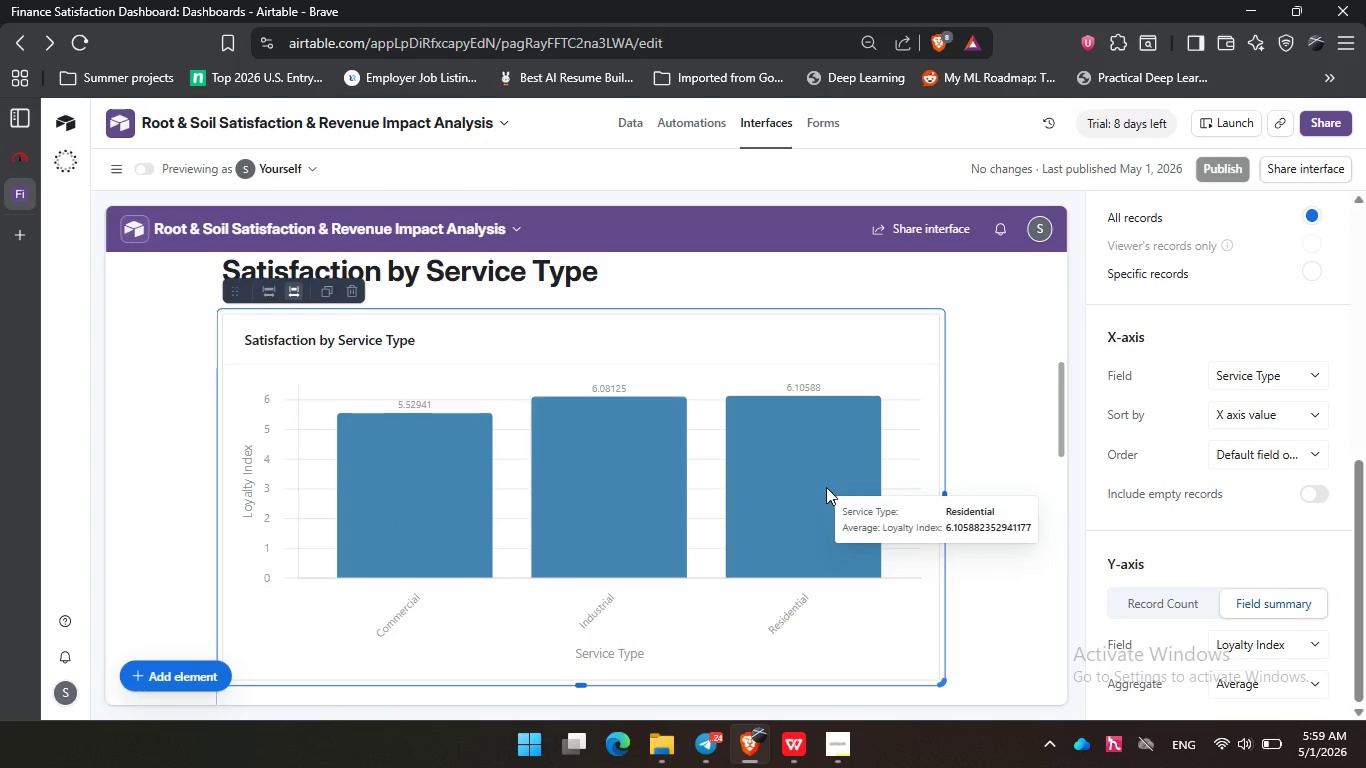 
left_click([826, 487])
 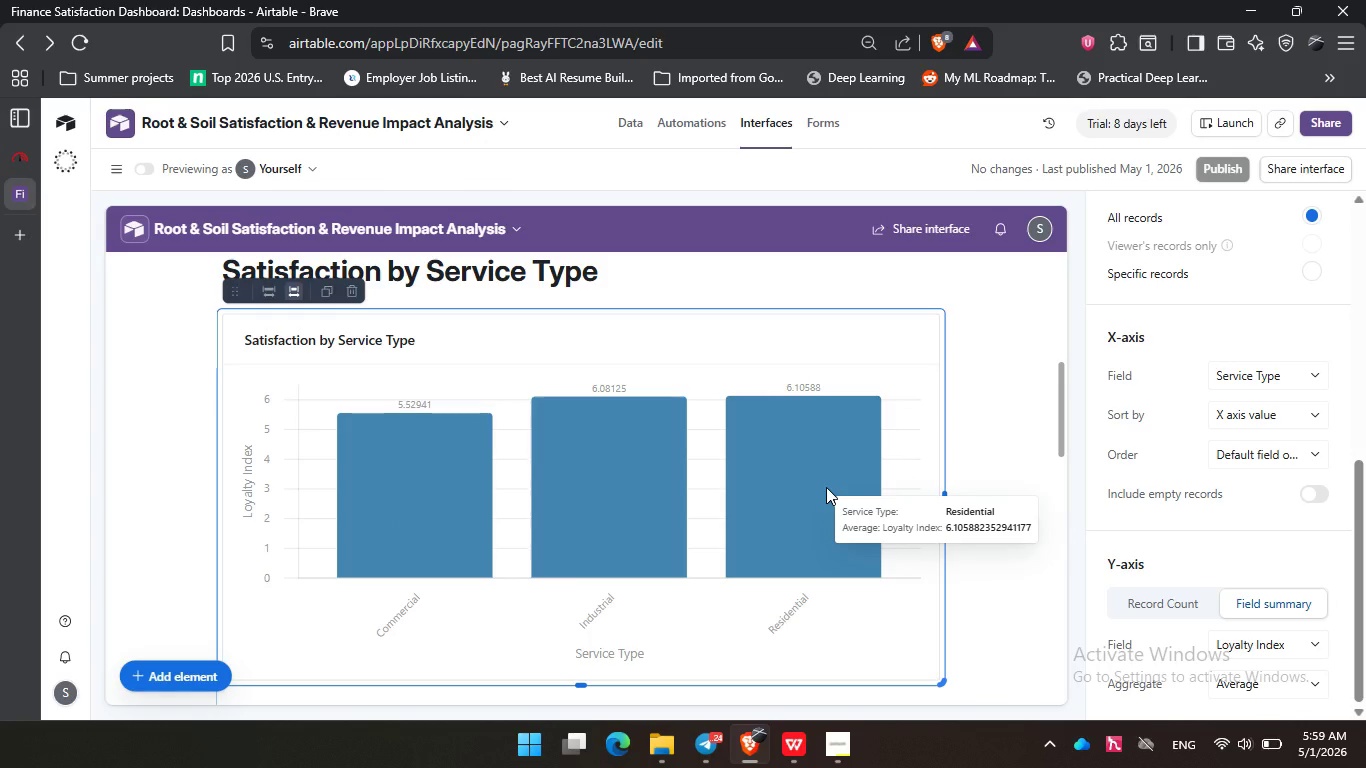 
wait(16.22)
 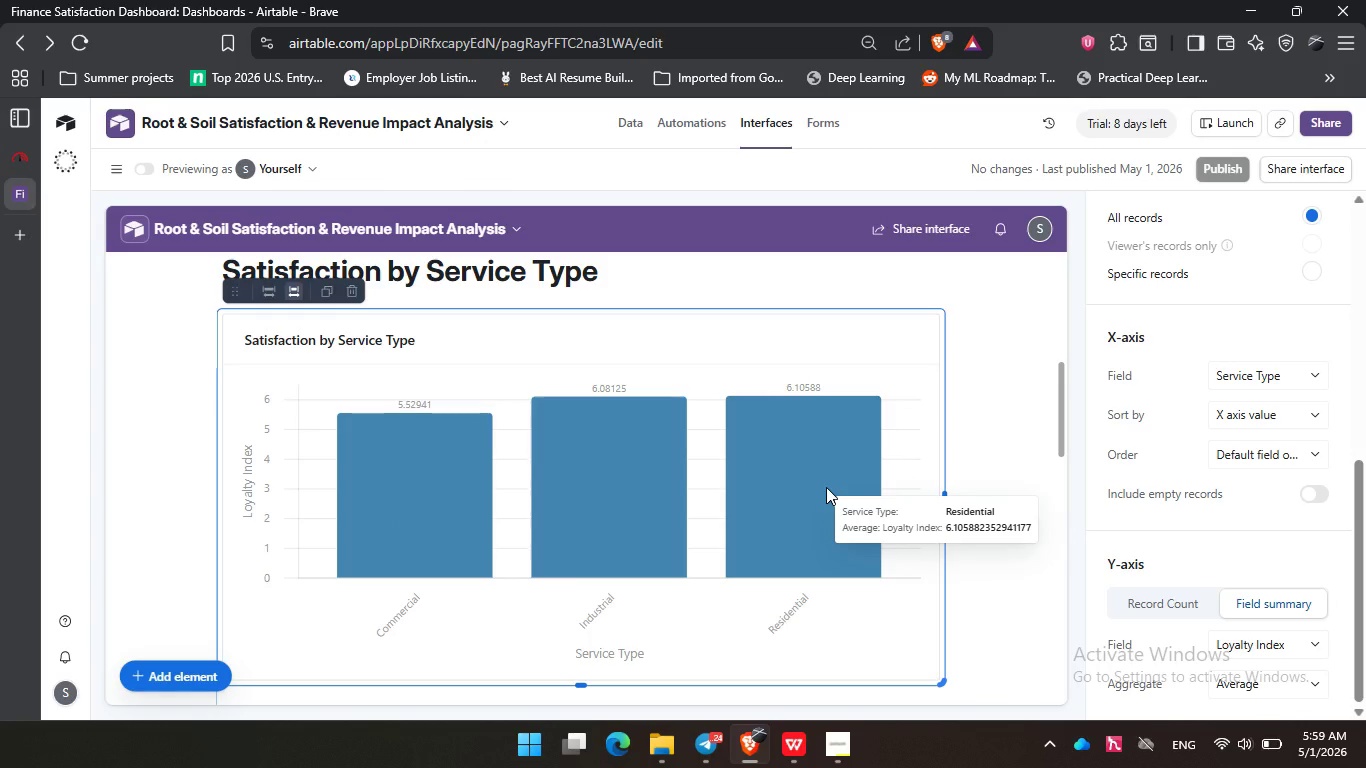 
left_click([634, 483])
 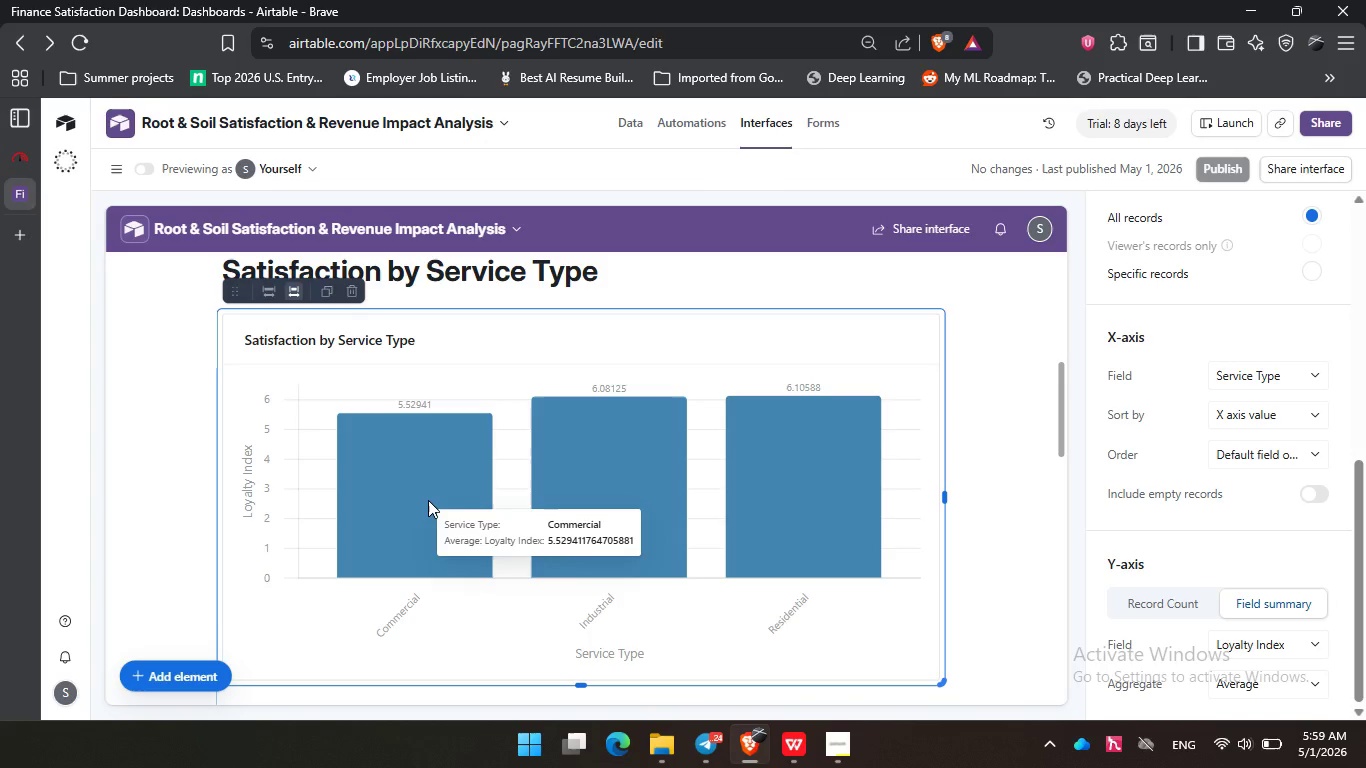 
left_click([428, 500])
 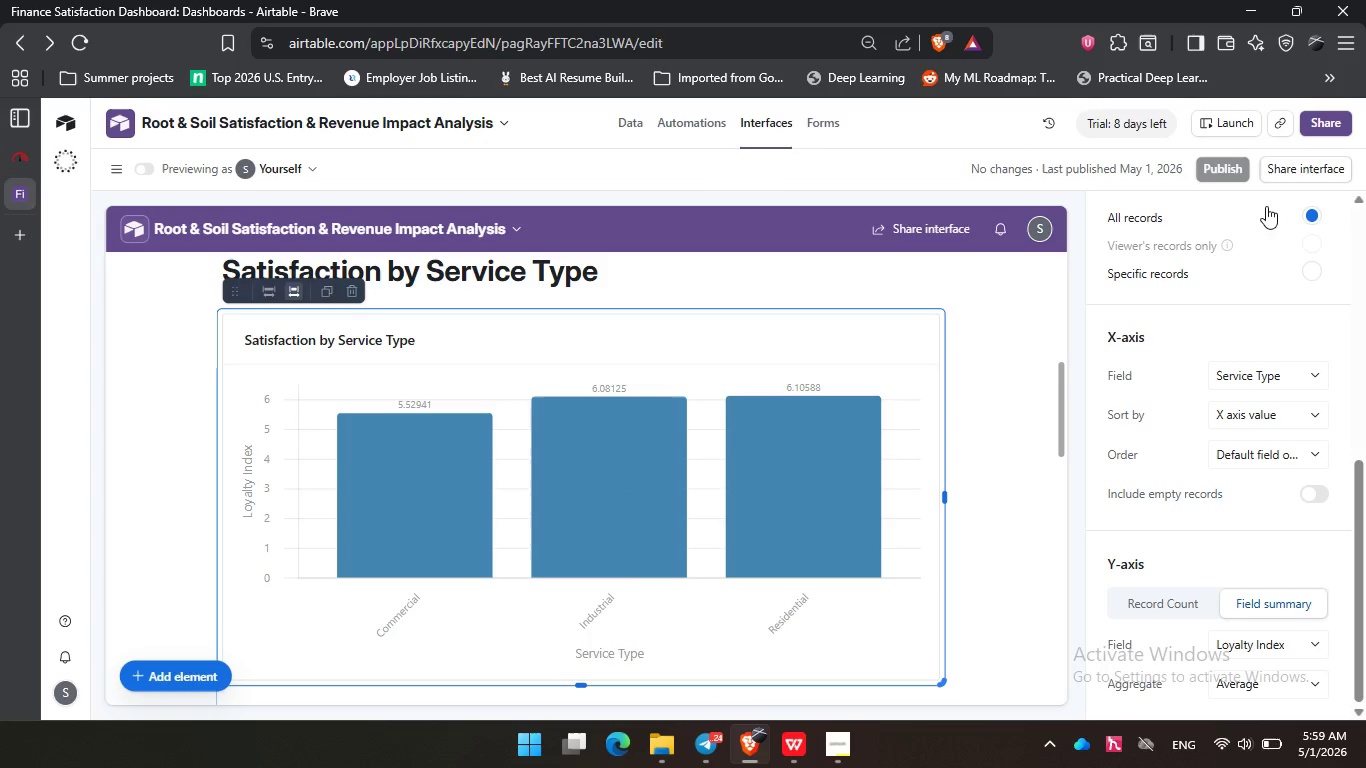 
left_click([1202, 412])
 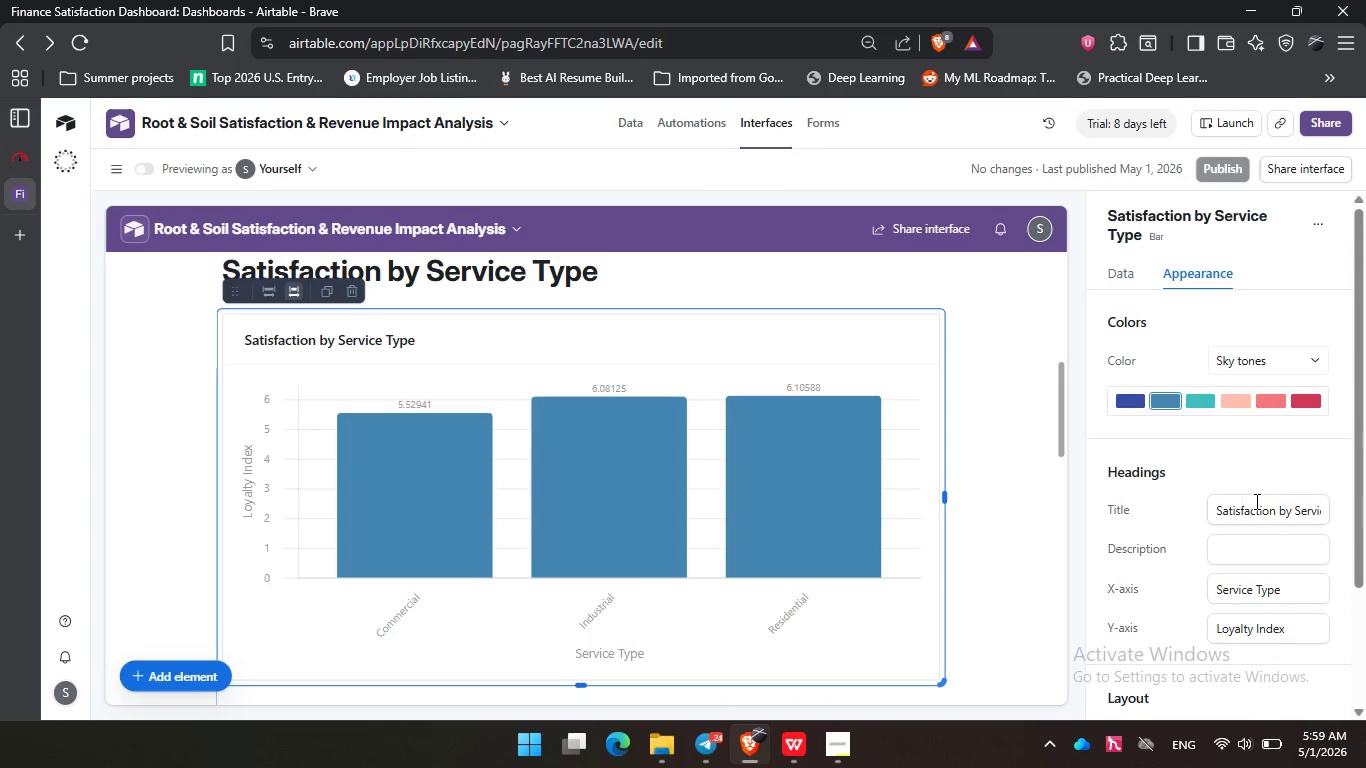 
scroll: coordinate [1209, 335], scroll_direction: up, amount: 5.0
 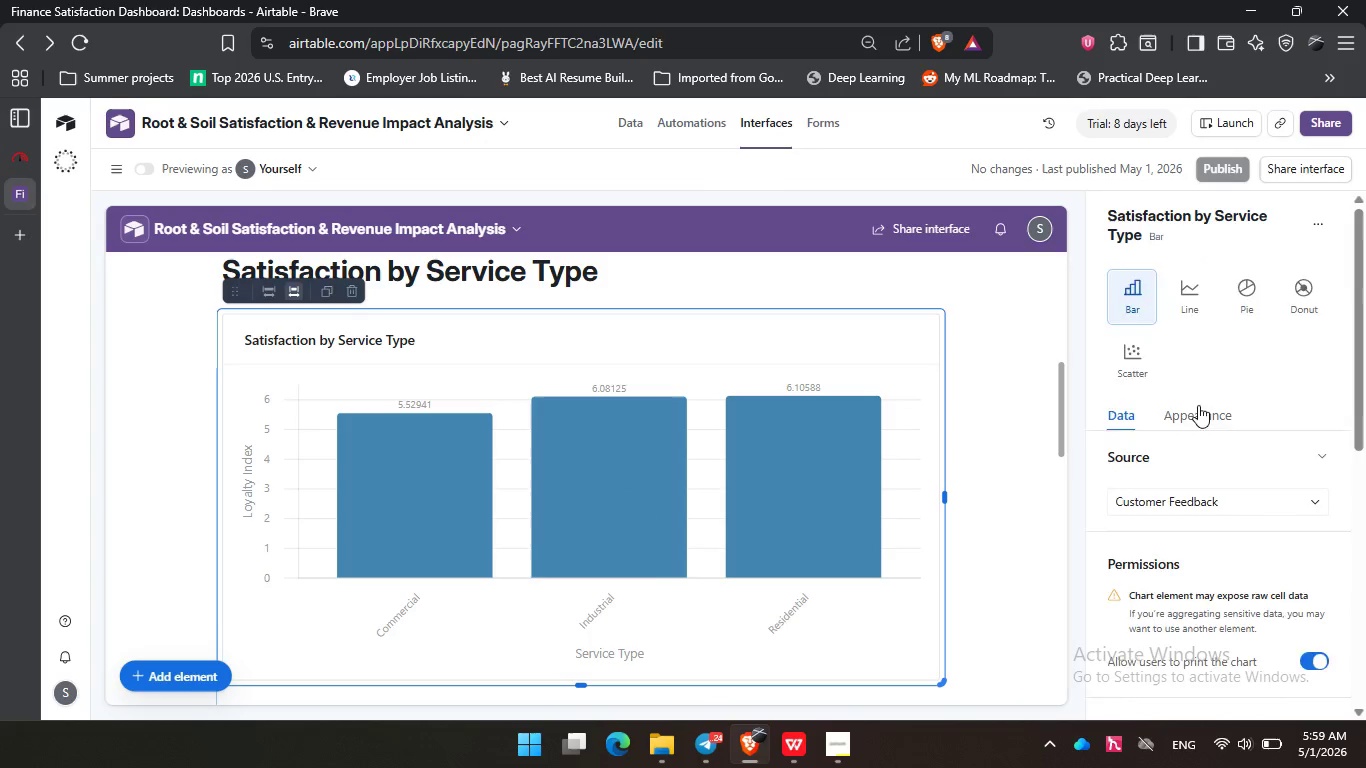 
scroll: coordinate [1256, 502], scroll_direction: down, amount: 1.0
 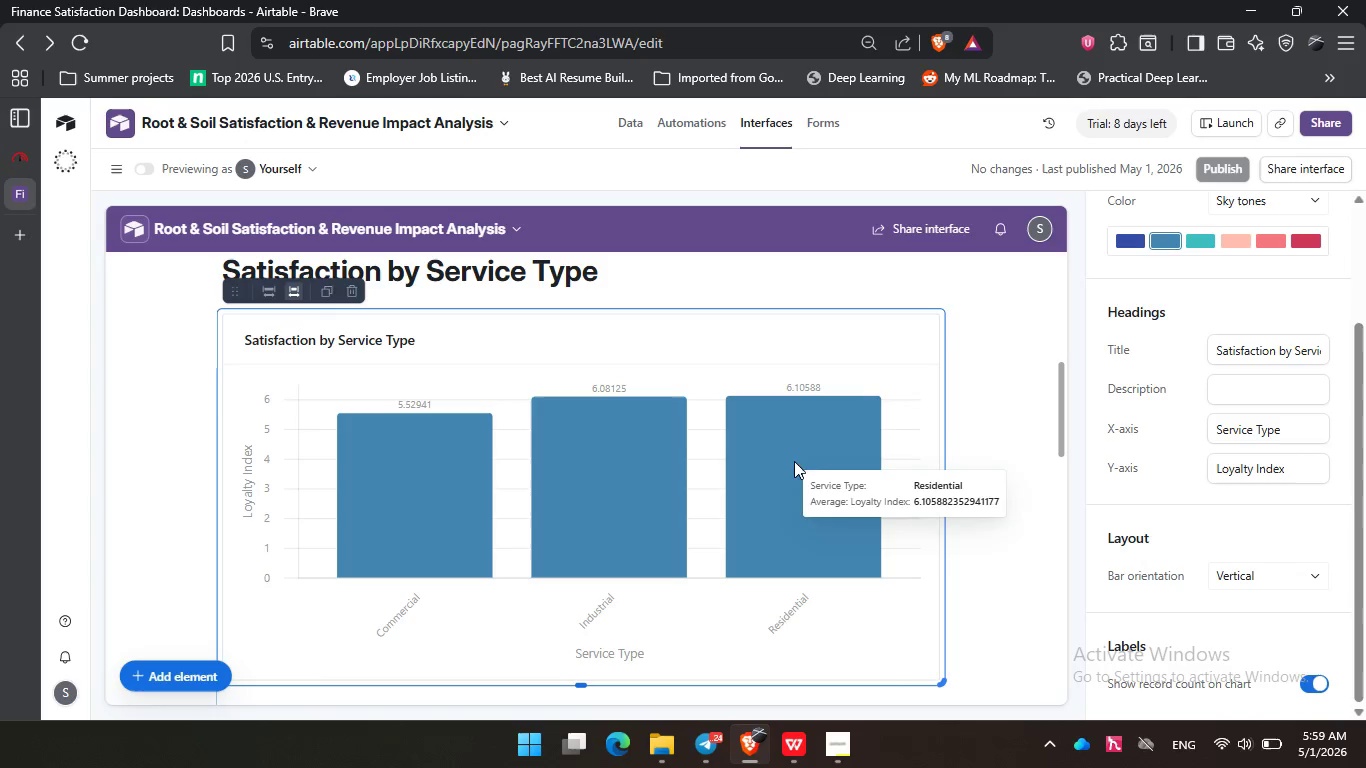 
left_click([758, 451])
 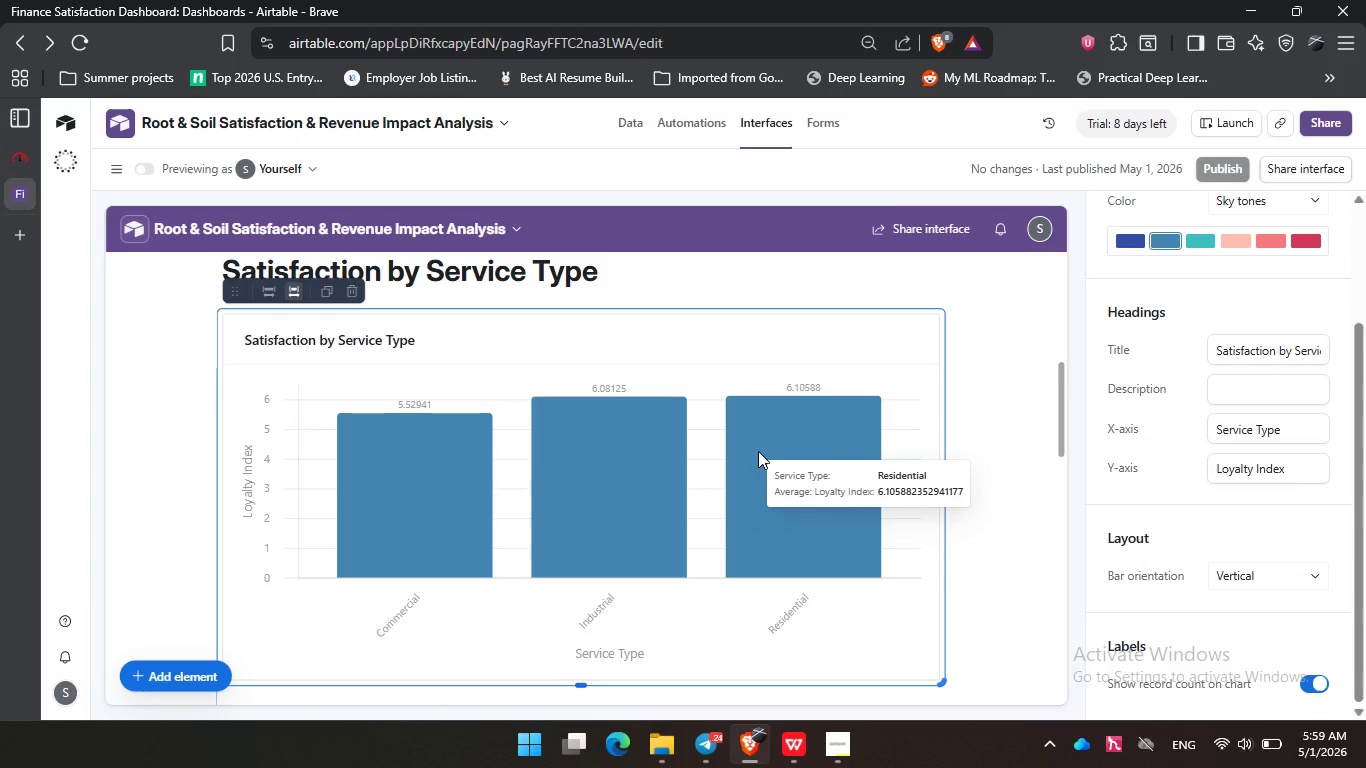 
wait(6.98)
 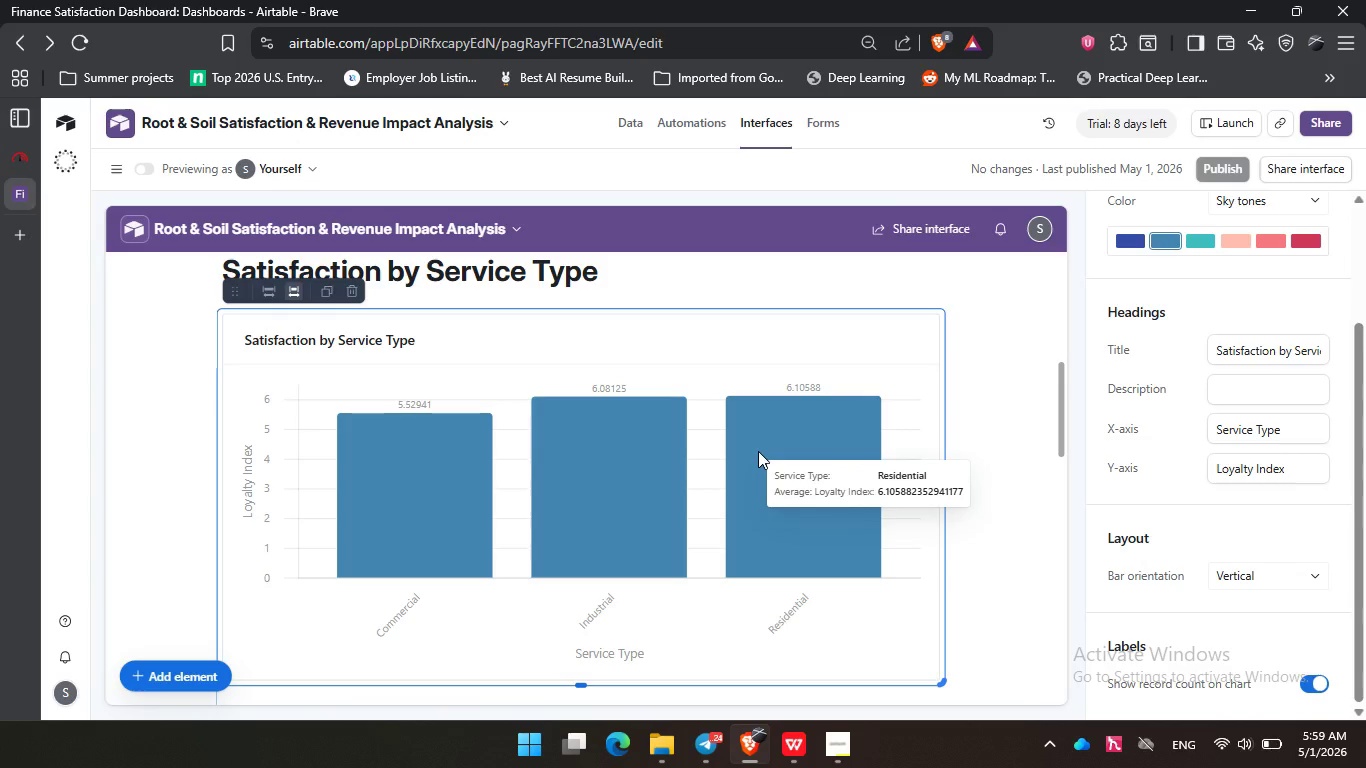 
scroll: coordinate [758, 451], scroll_direction: down, amount: 4.0
 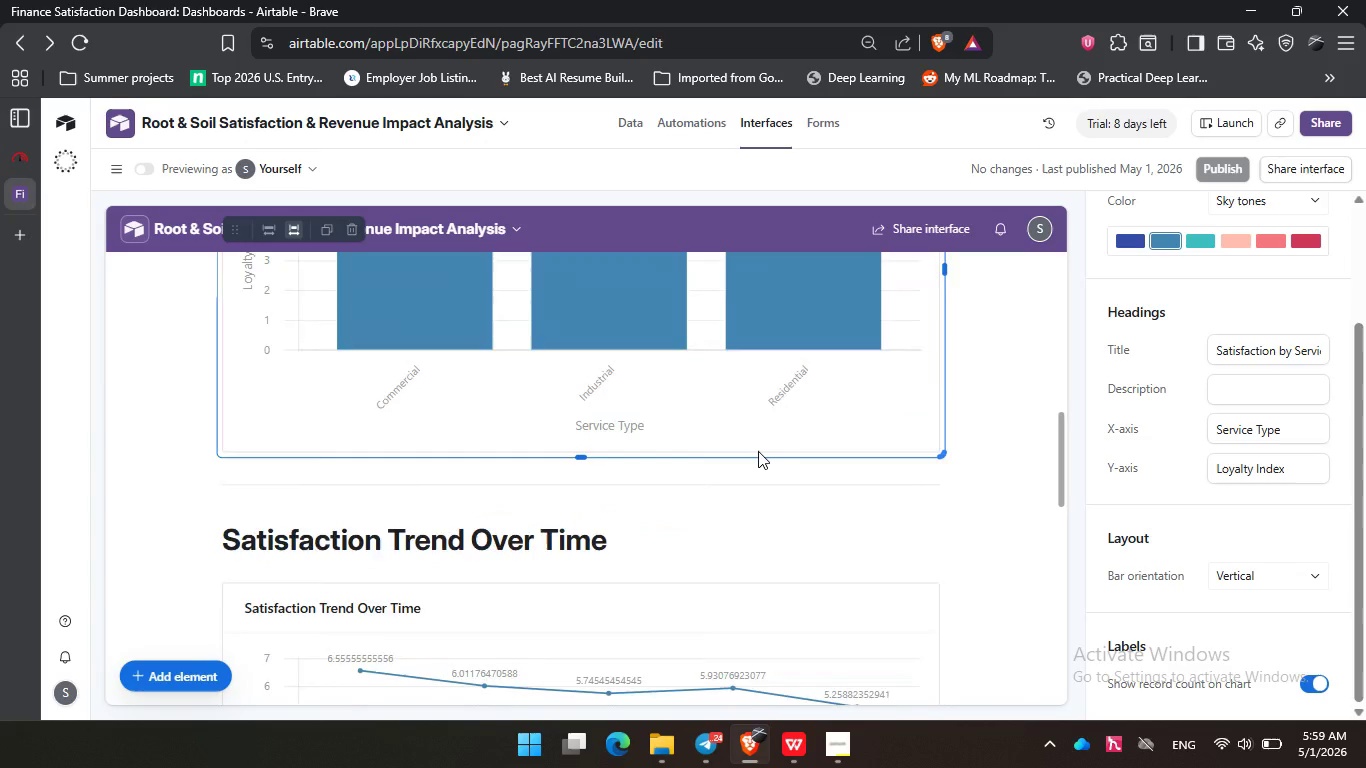 
scroll: coordinate [758, 451], scroll_direction: up, amount: 3.0
 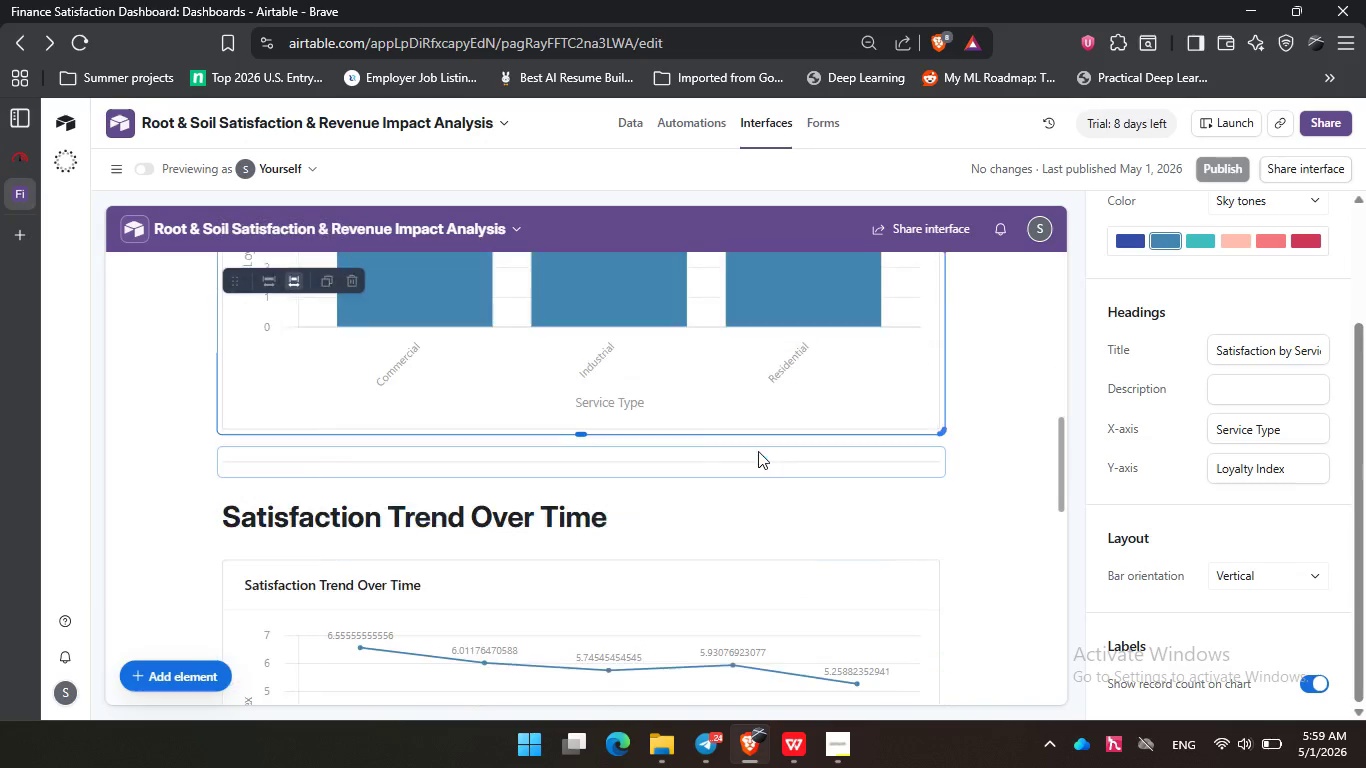 
left_click([632, 460])
 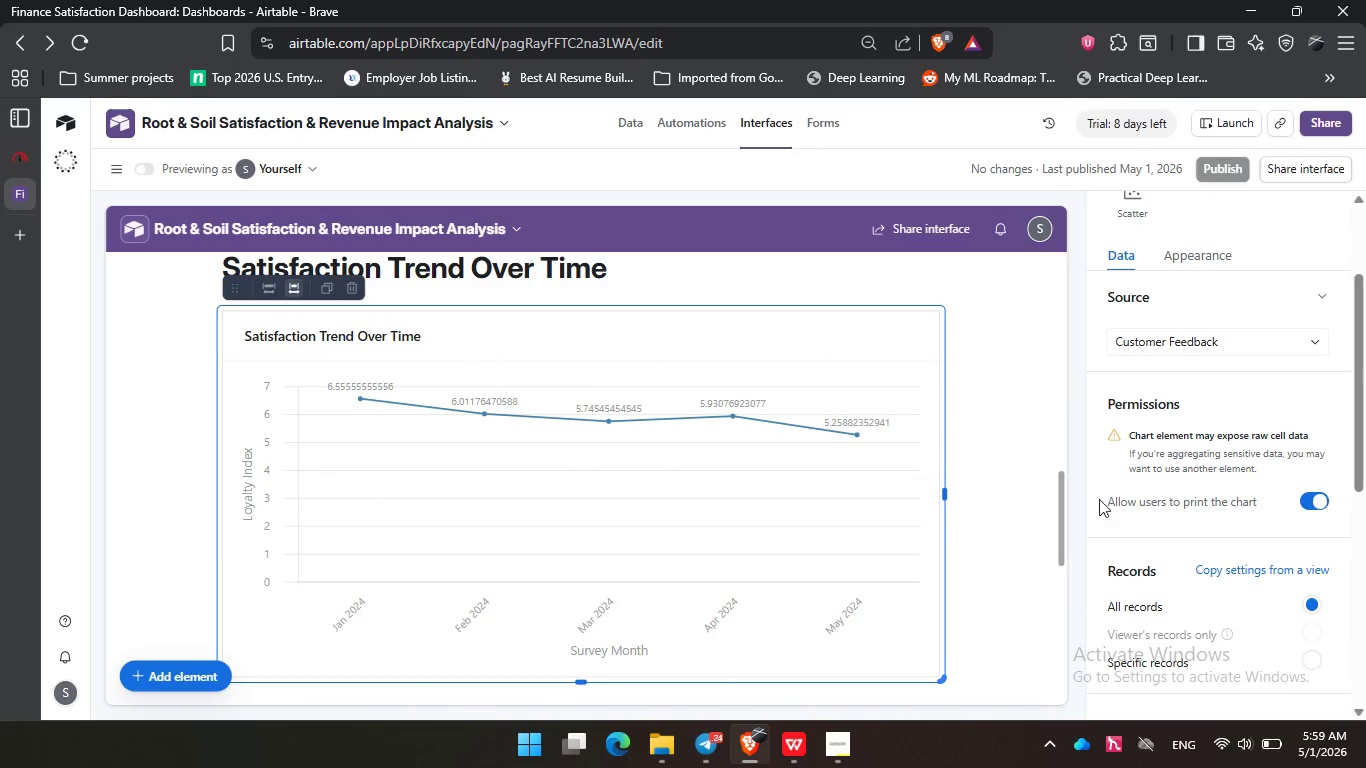 
scroll: coordinate [1186, 406], scroll_direction: down, amount: 8.0
 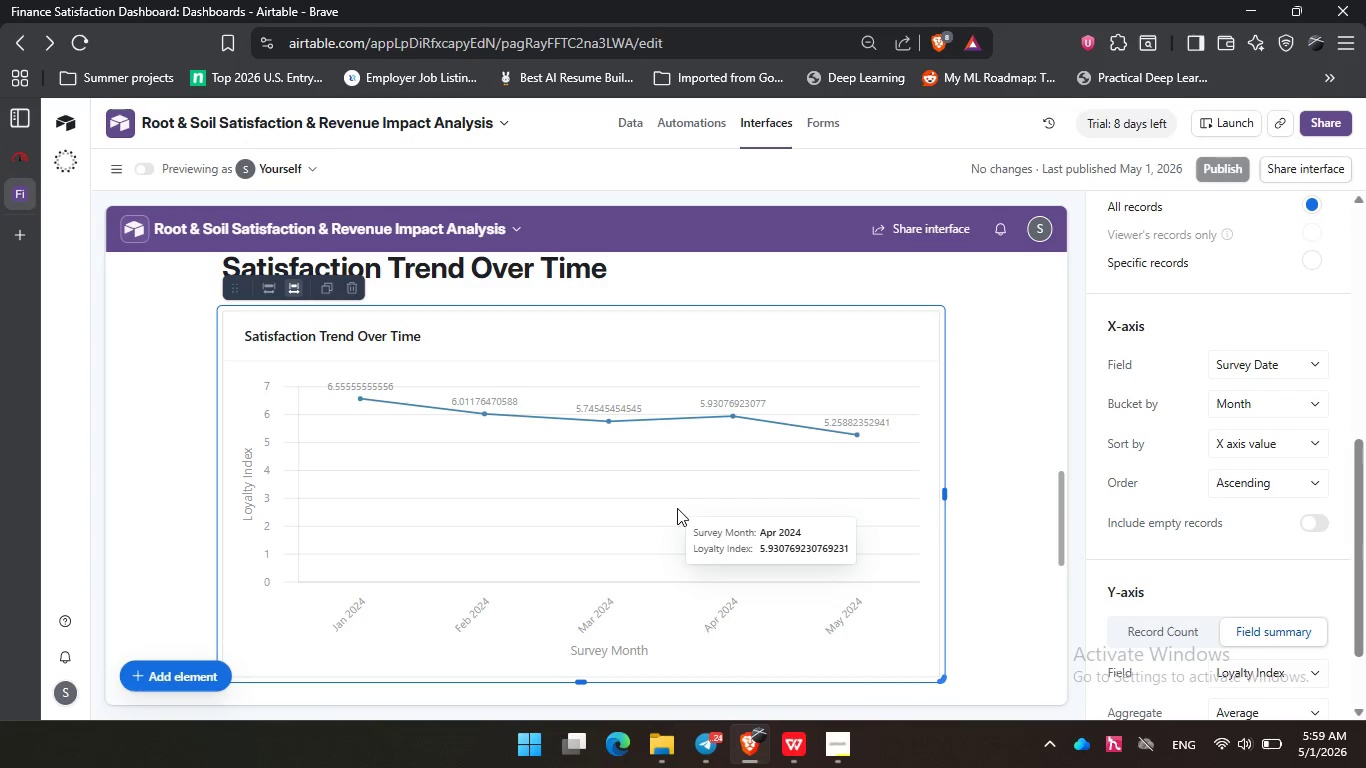 
left_click([626, 508])
 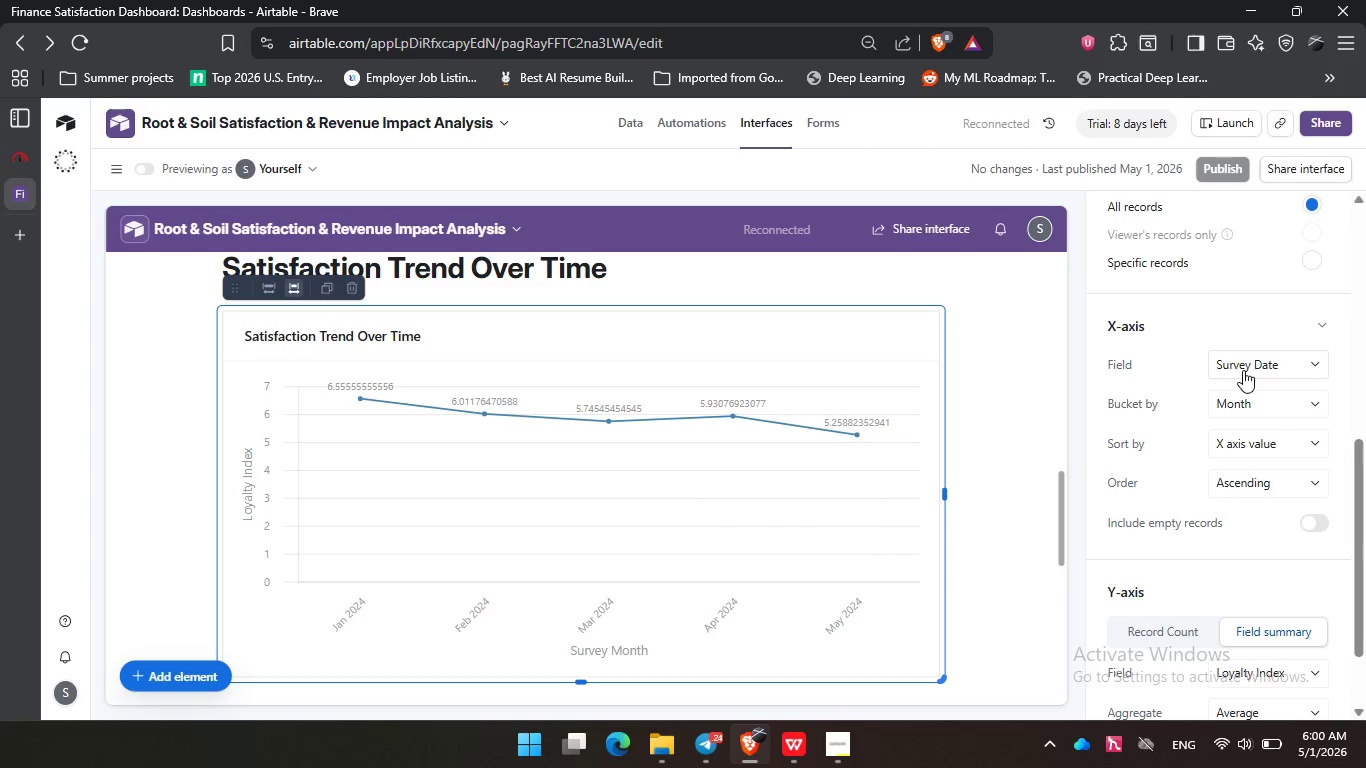 
wait(27.75)
 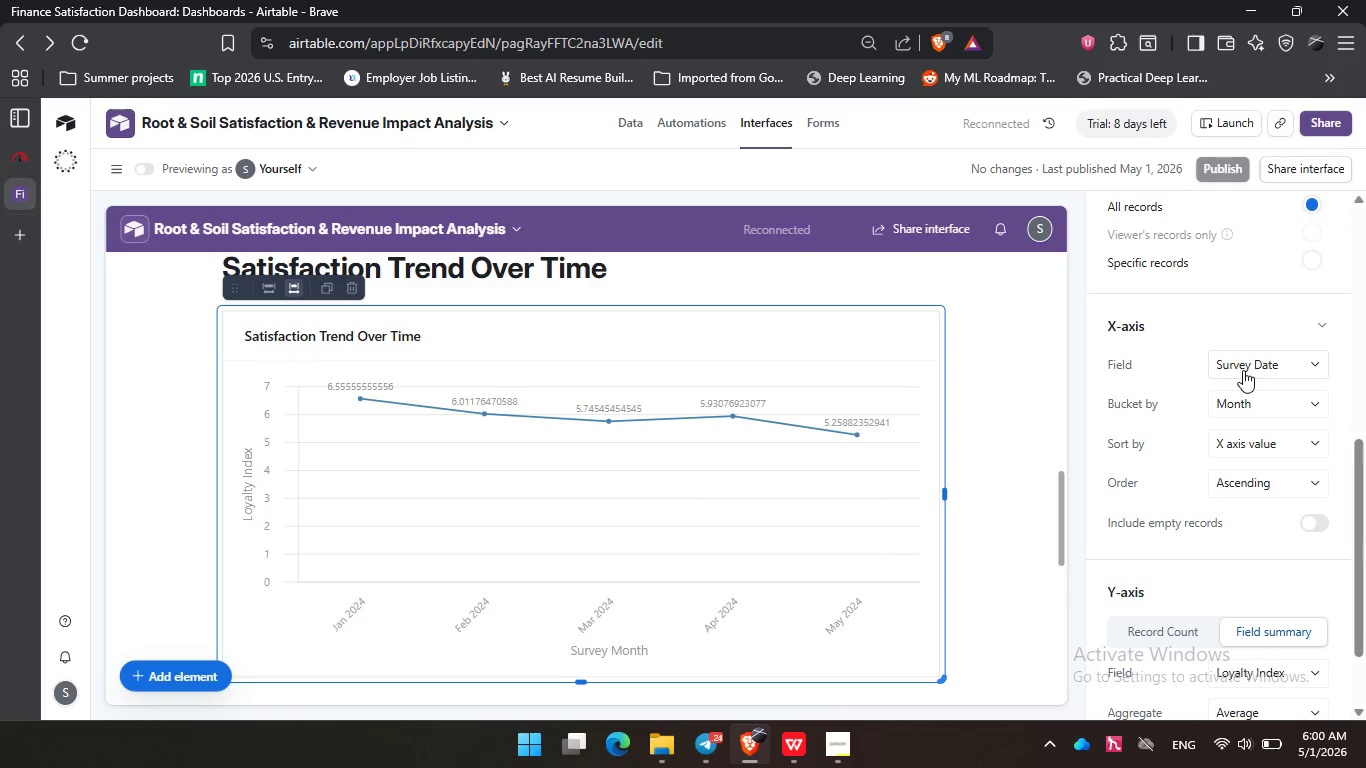 
scroll: coordinate [1258, 450], scroll_direction: down, amount: 3.0
 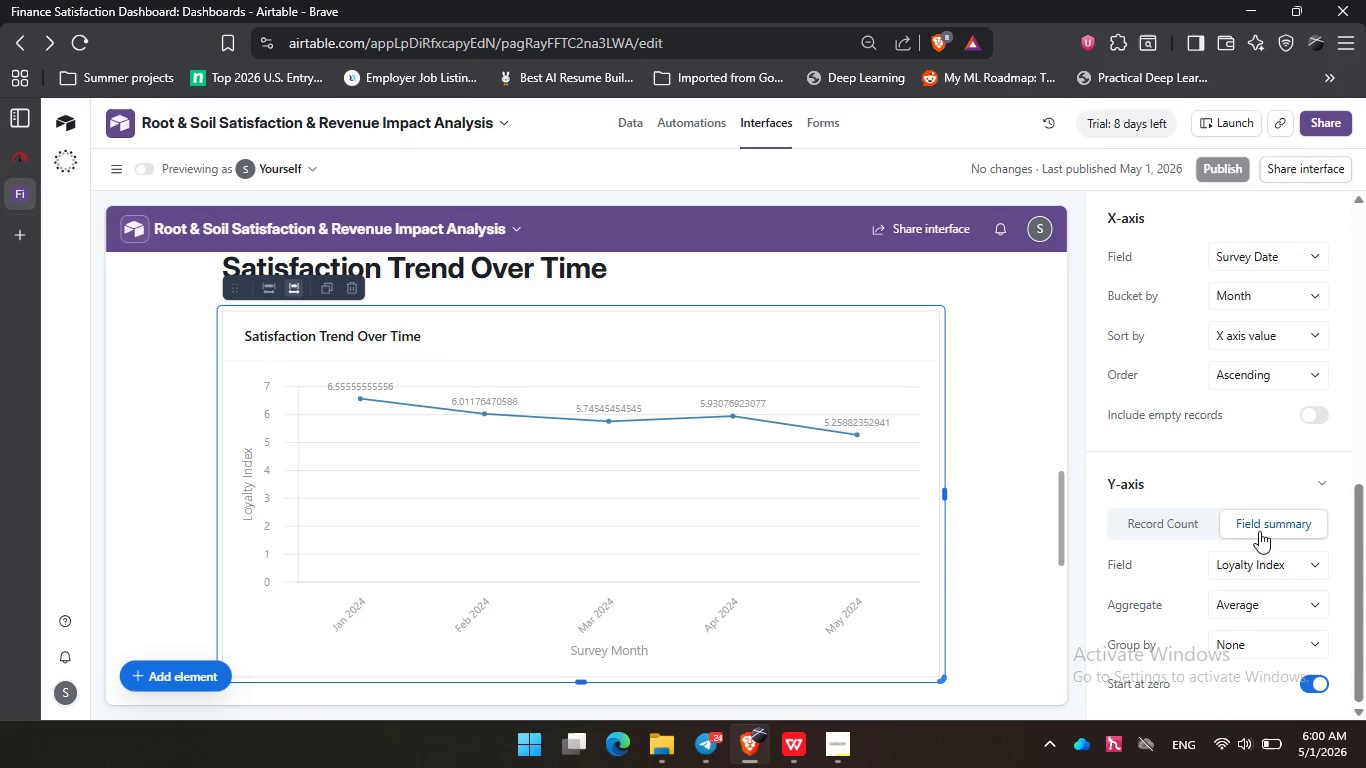 
wait(7.88)
 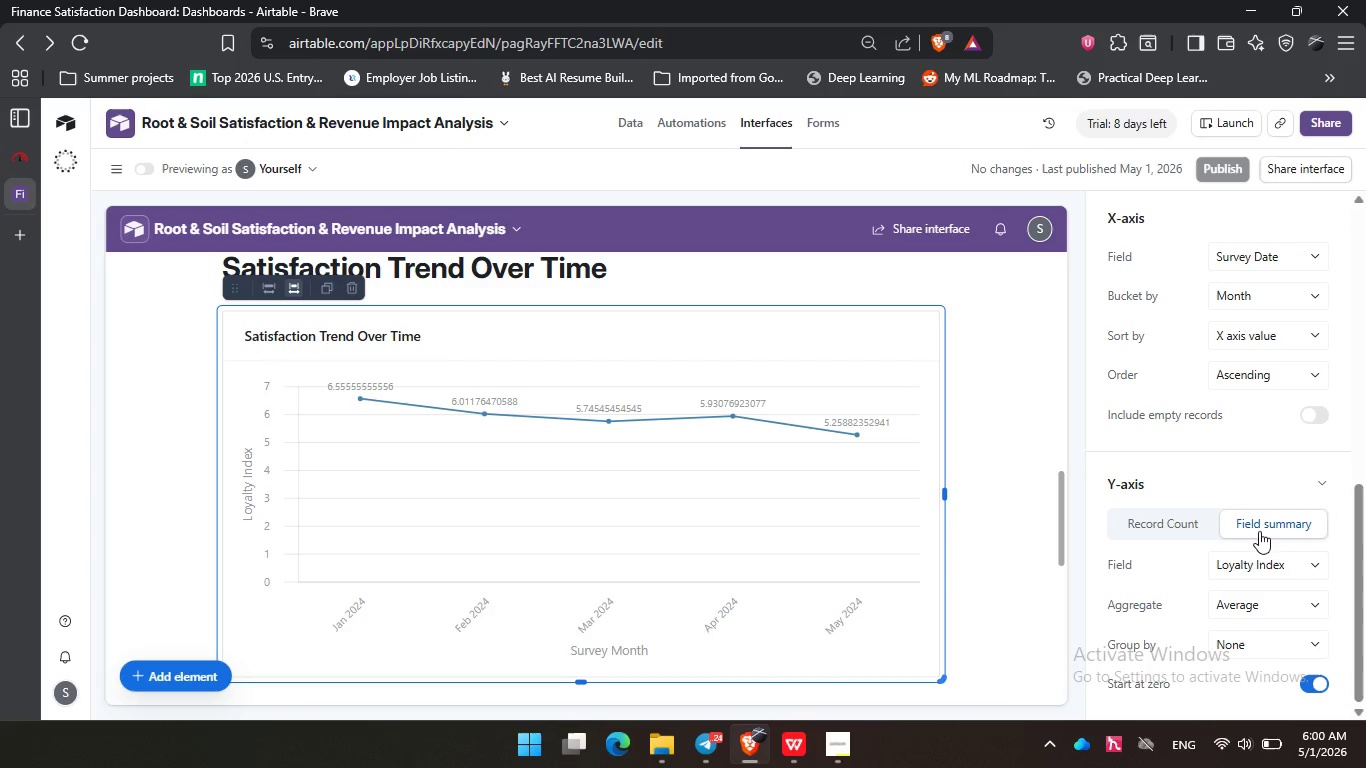 
left_click([597, 507])
 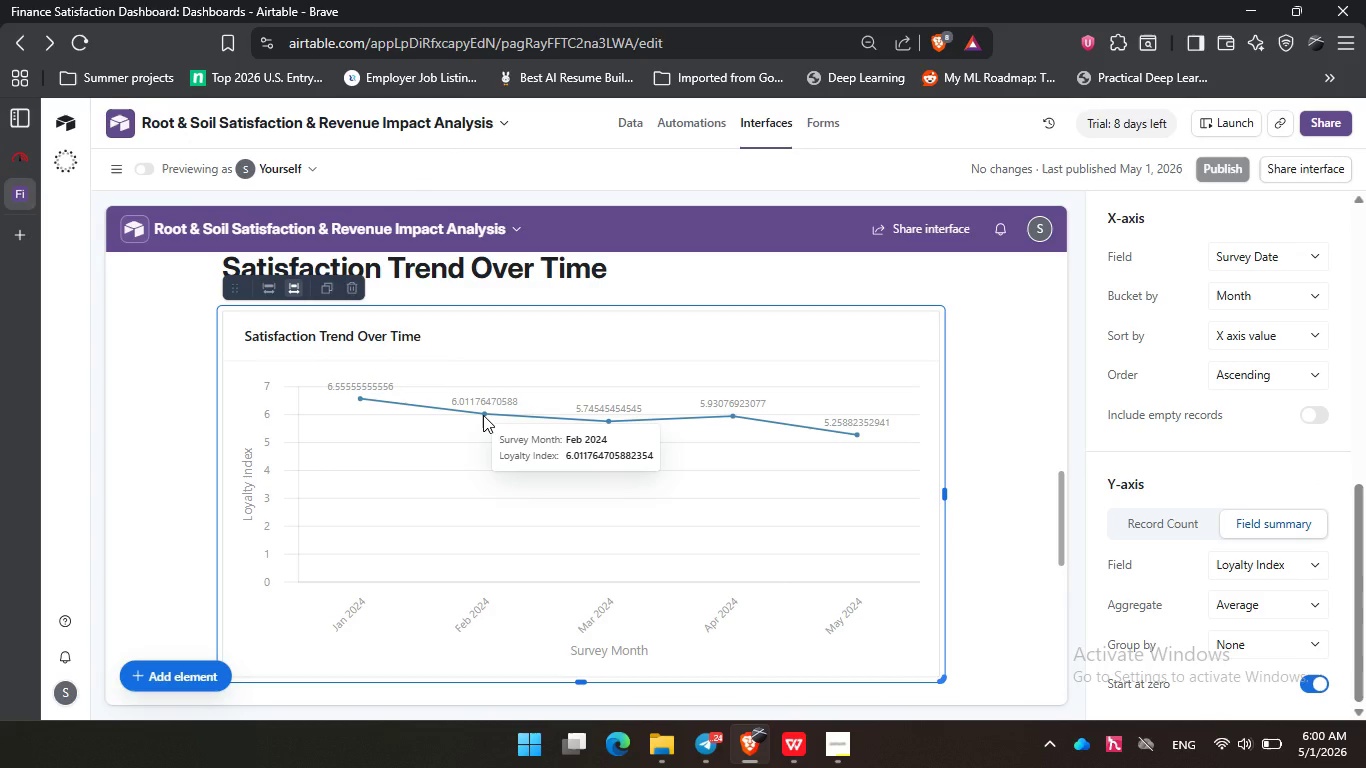 
left_click([483, 415])
 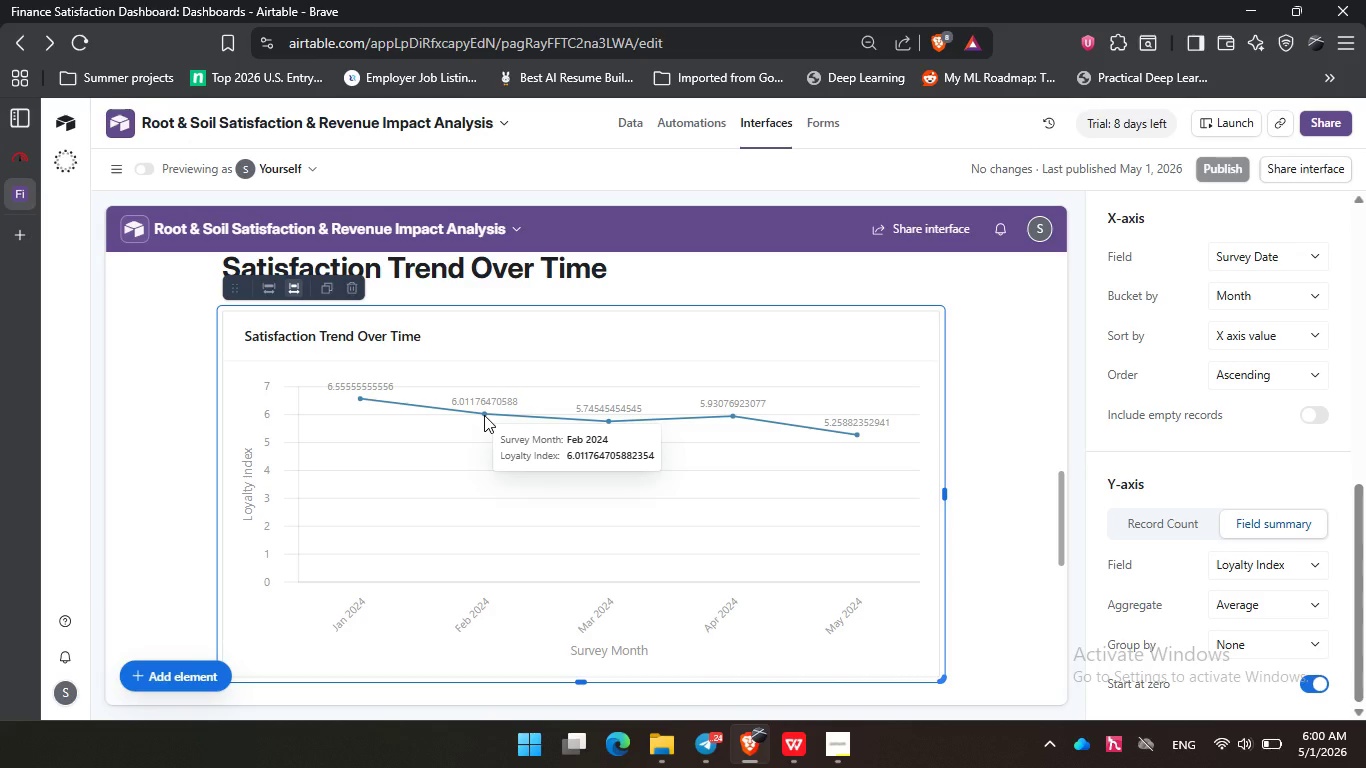 
scroll: coordinate [484, 415], scroll_direction: down, amount: 1.0
 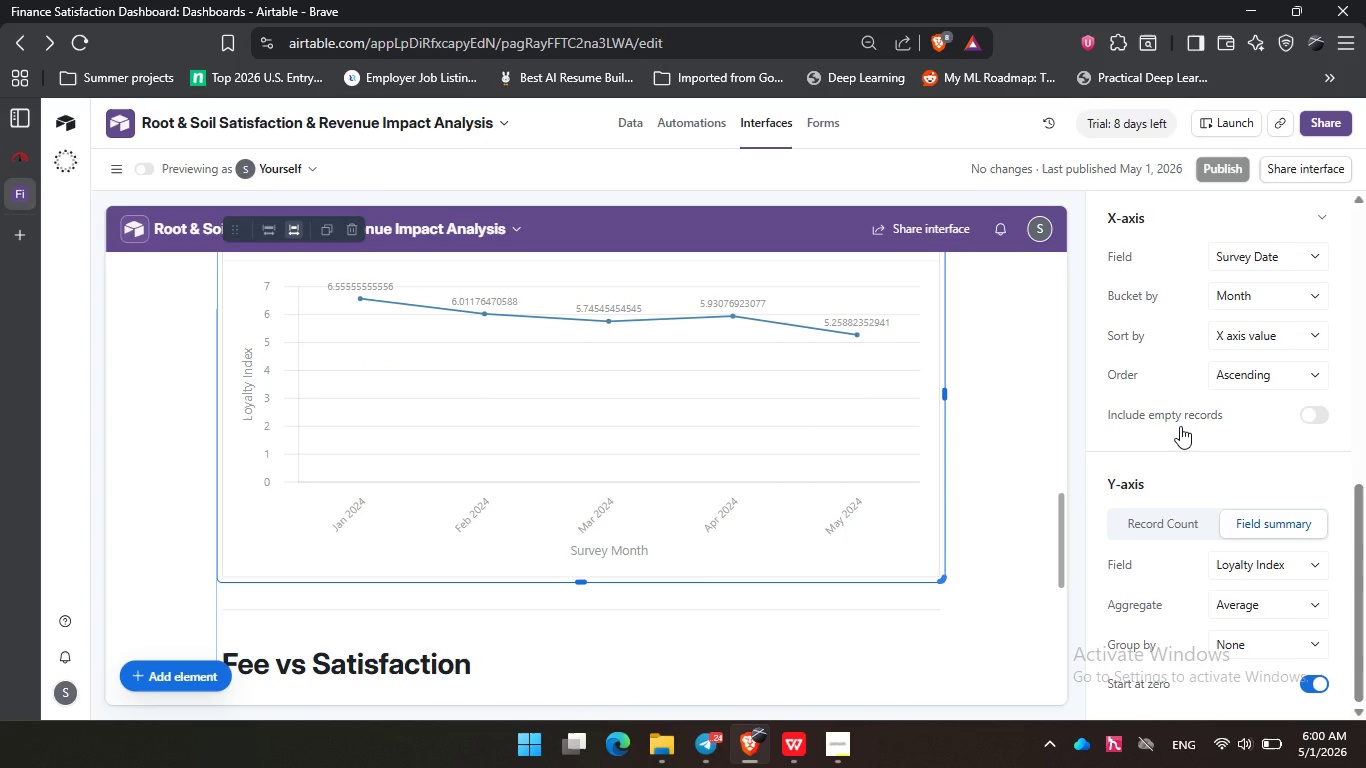 
left_click([1188, 350])
 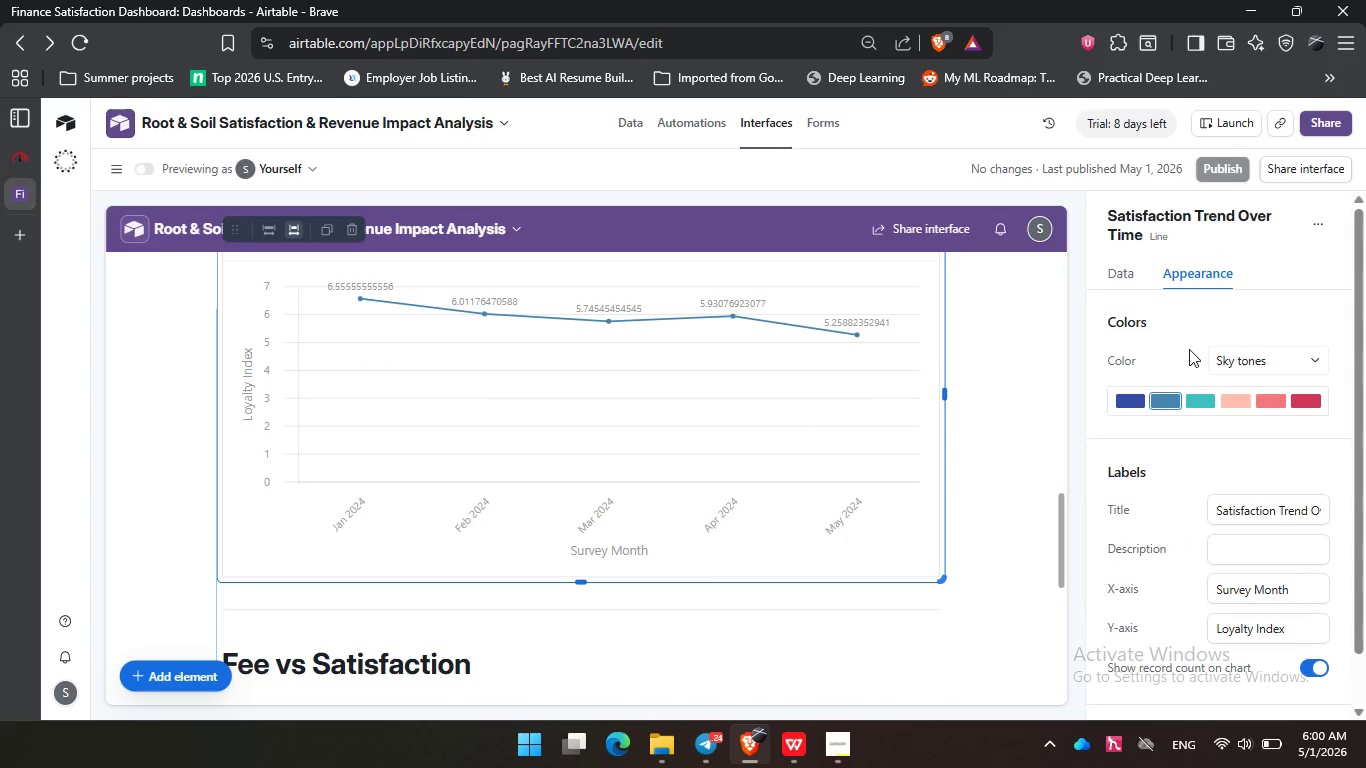 
scroll: coordinate [1181, 426], scroll_direction: up, amount: 5.0
 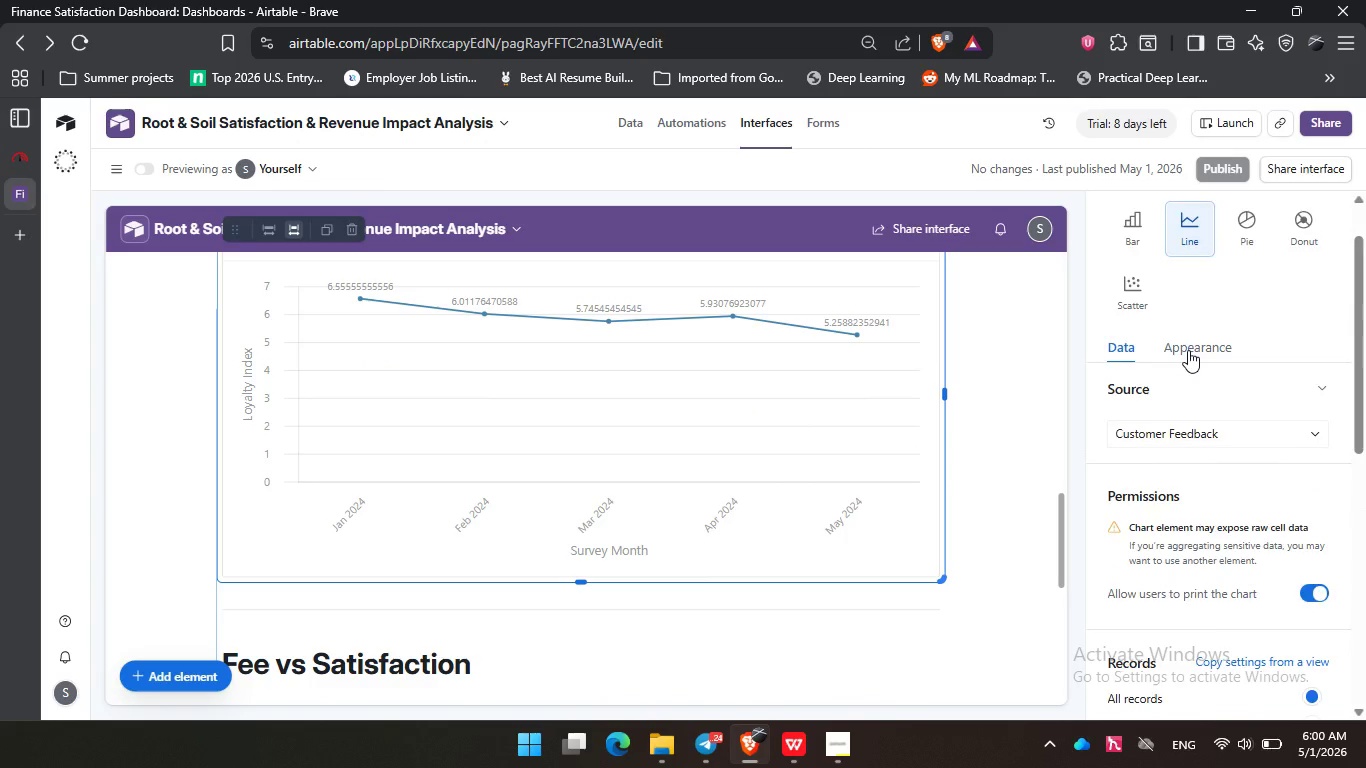 
wait(16.45)
 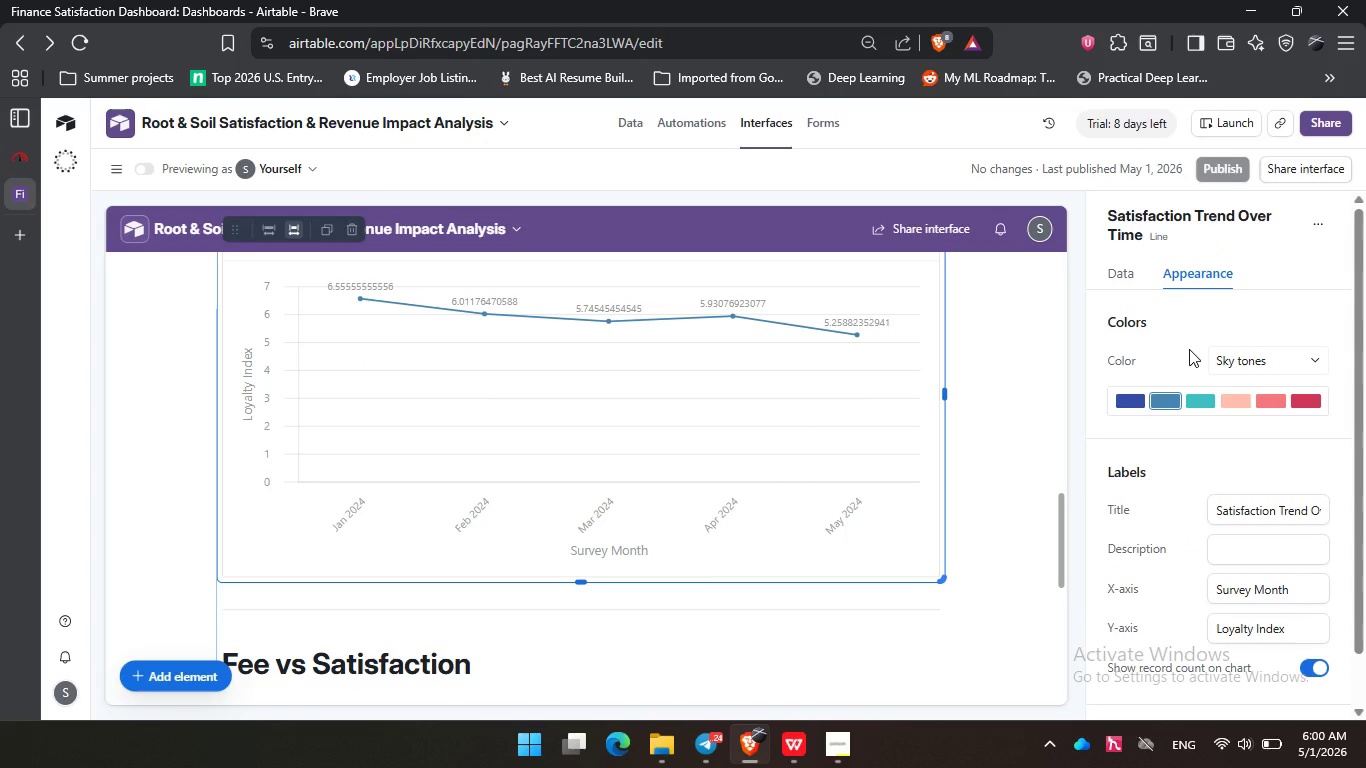 
left_click([655, 440])
 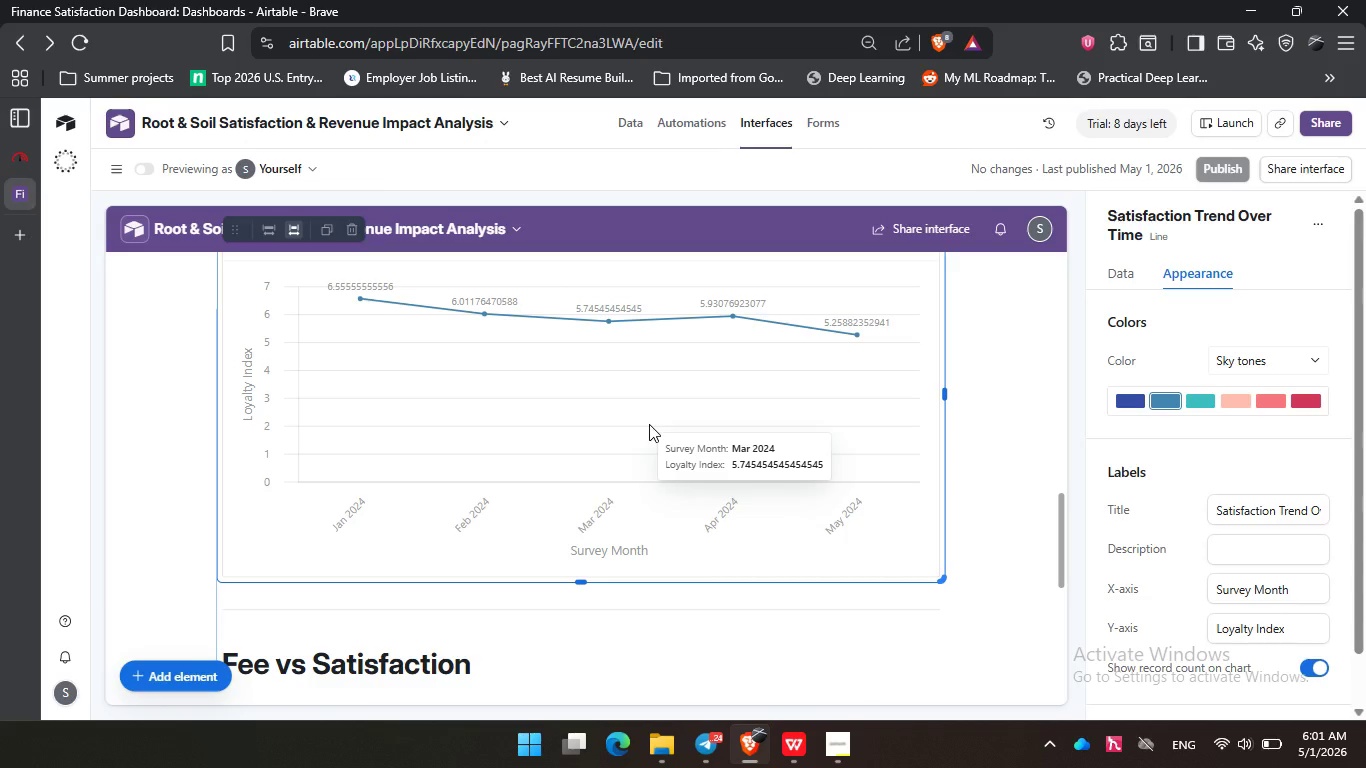 
wait(12.06)
 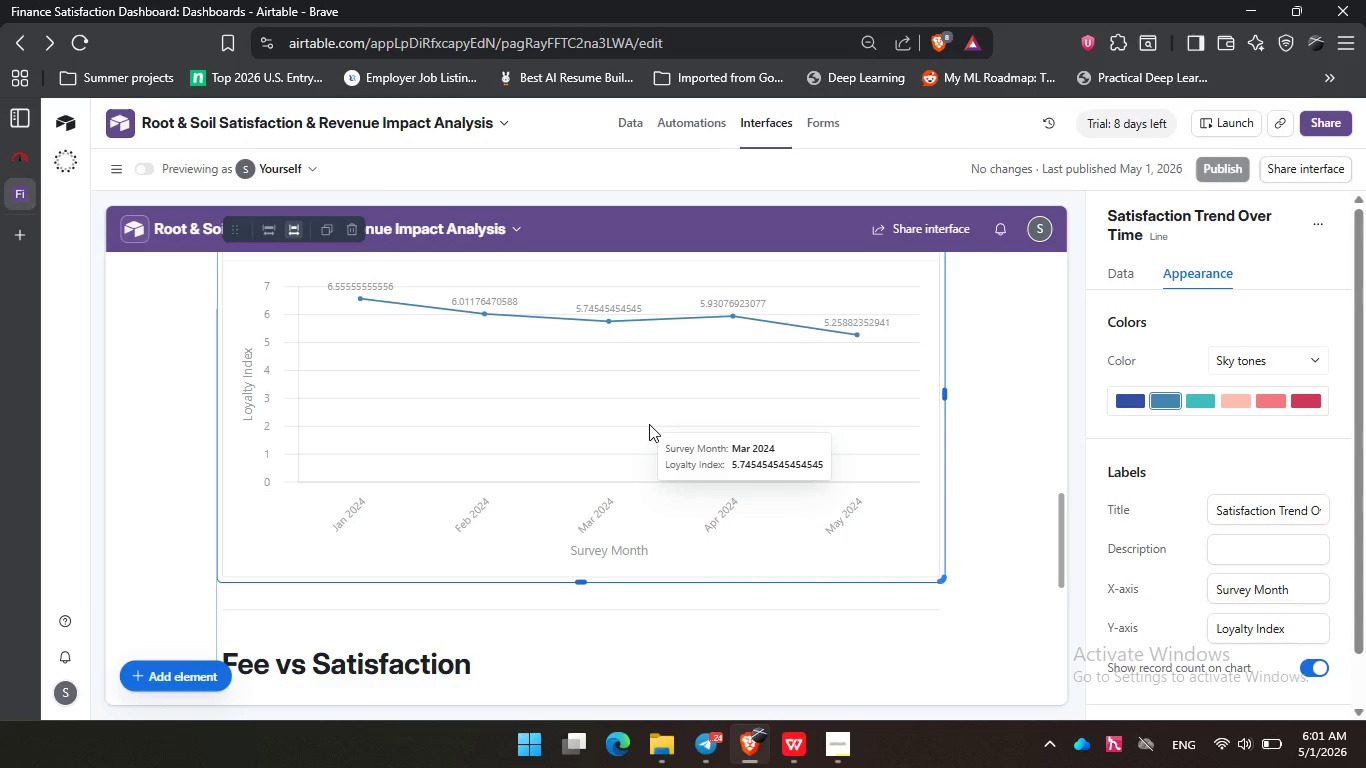 
scroll: coordinate [1210, 435], scroll_direction: none, amount: 0.0
 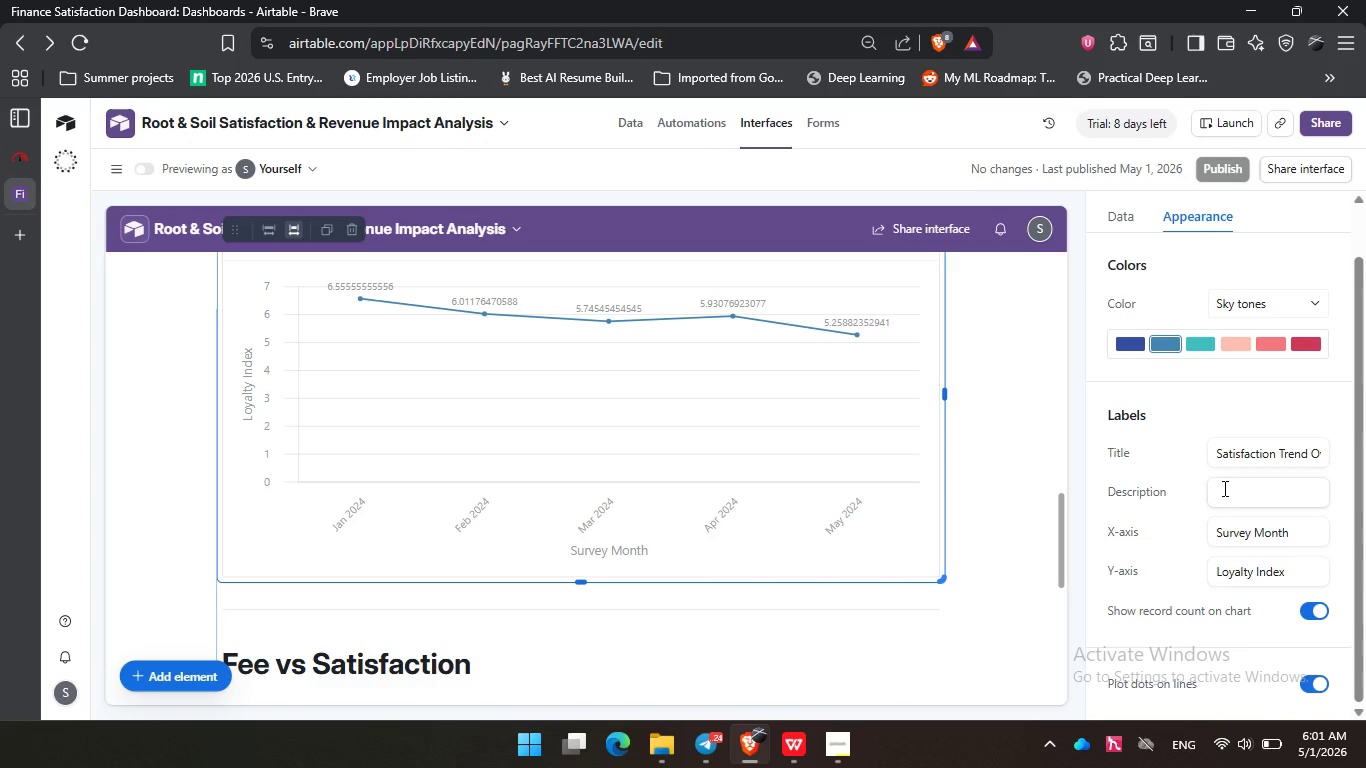 
left_click([1301, 528])
 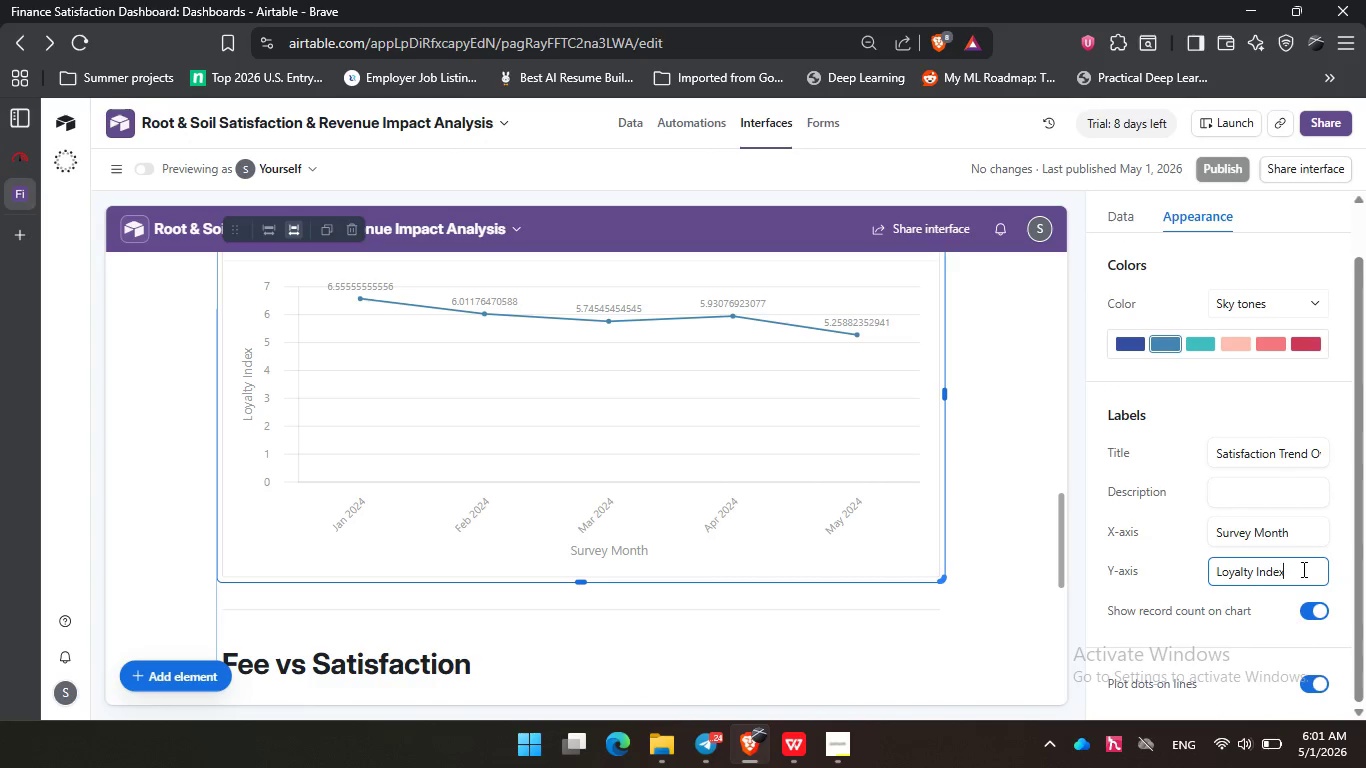 
scroll: coordinate [1216, 484], scroll_direction: down, amount: 1.0
 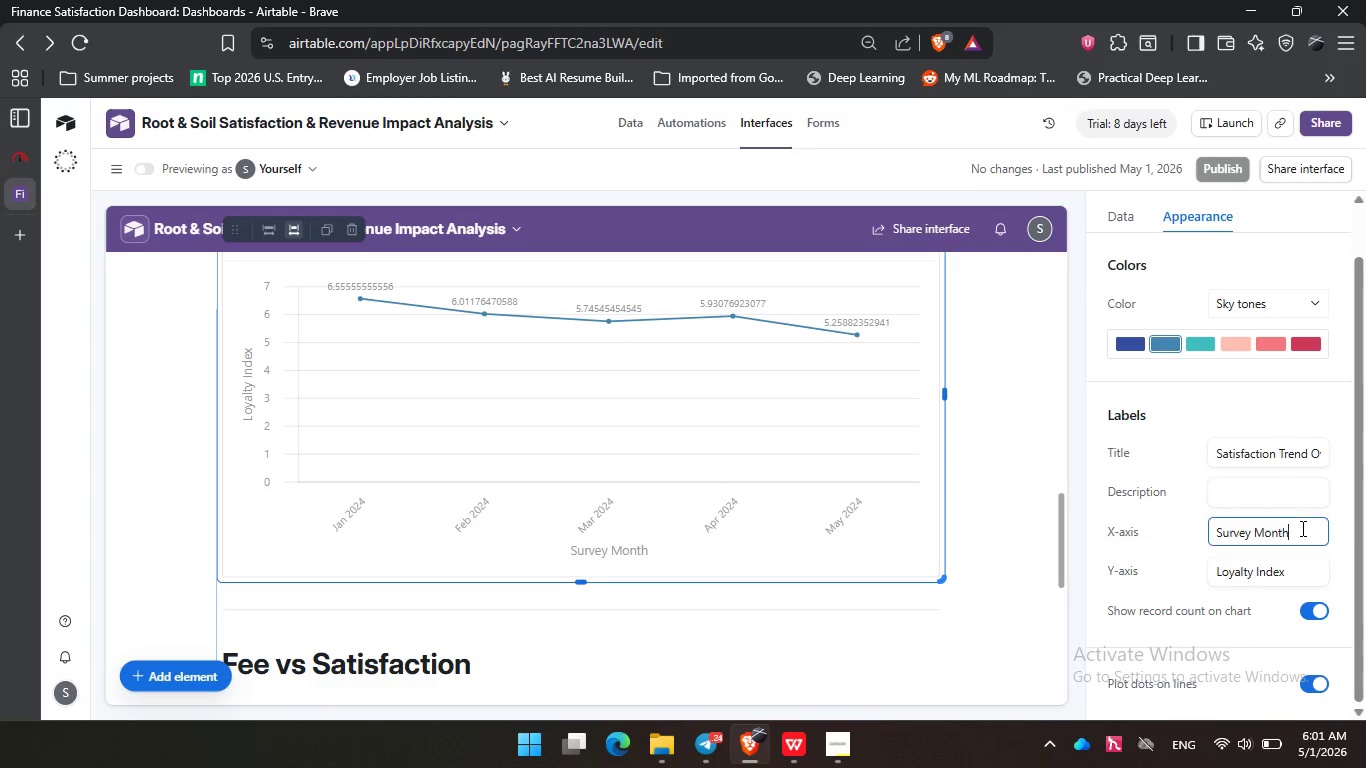 
left_click([1302, 569])
 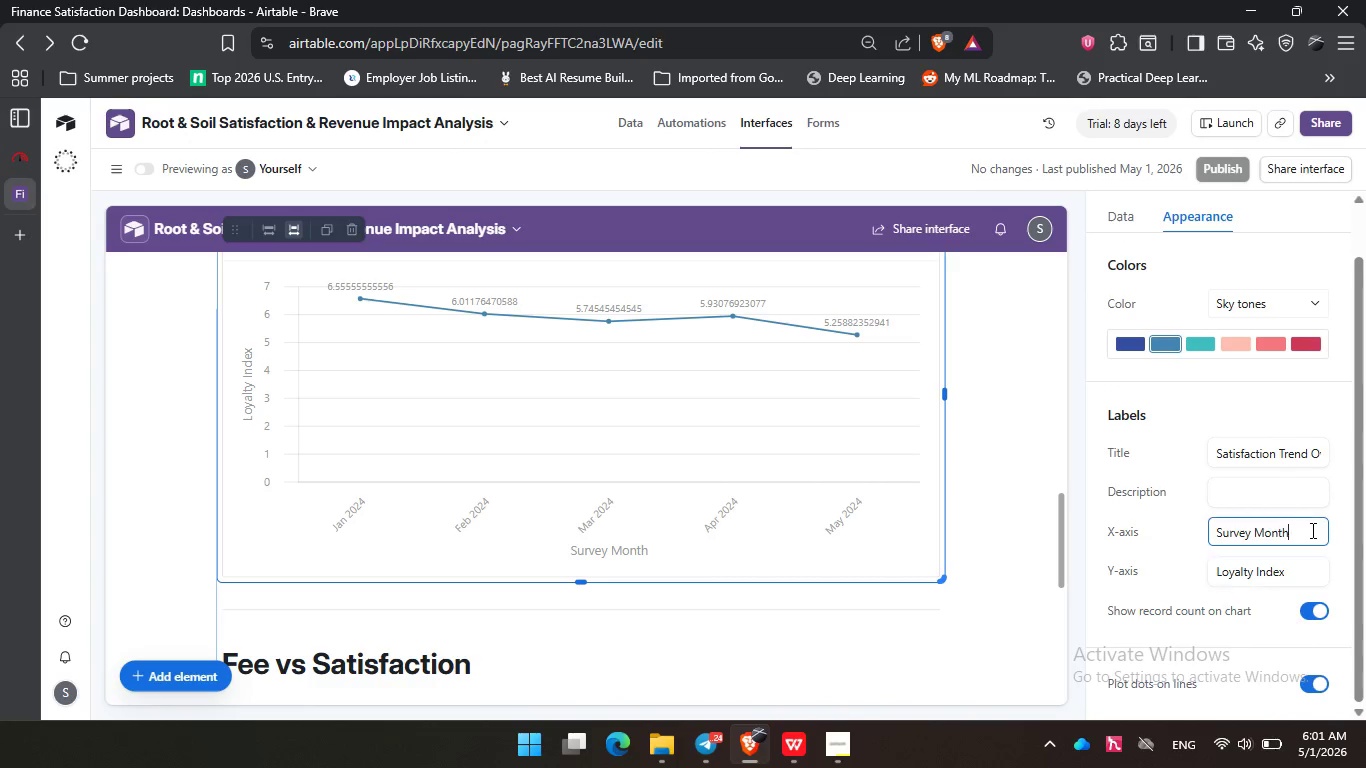 
left_click([1311, 530])
 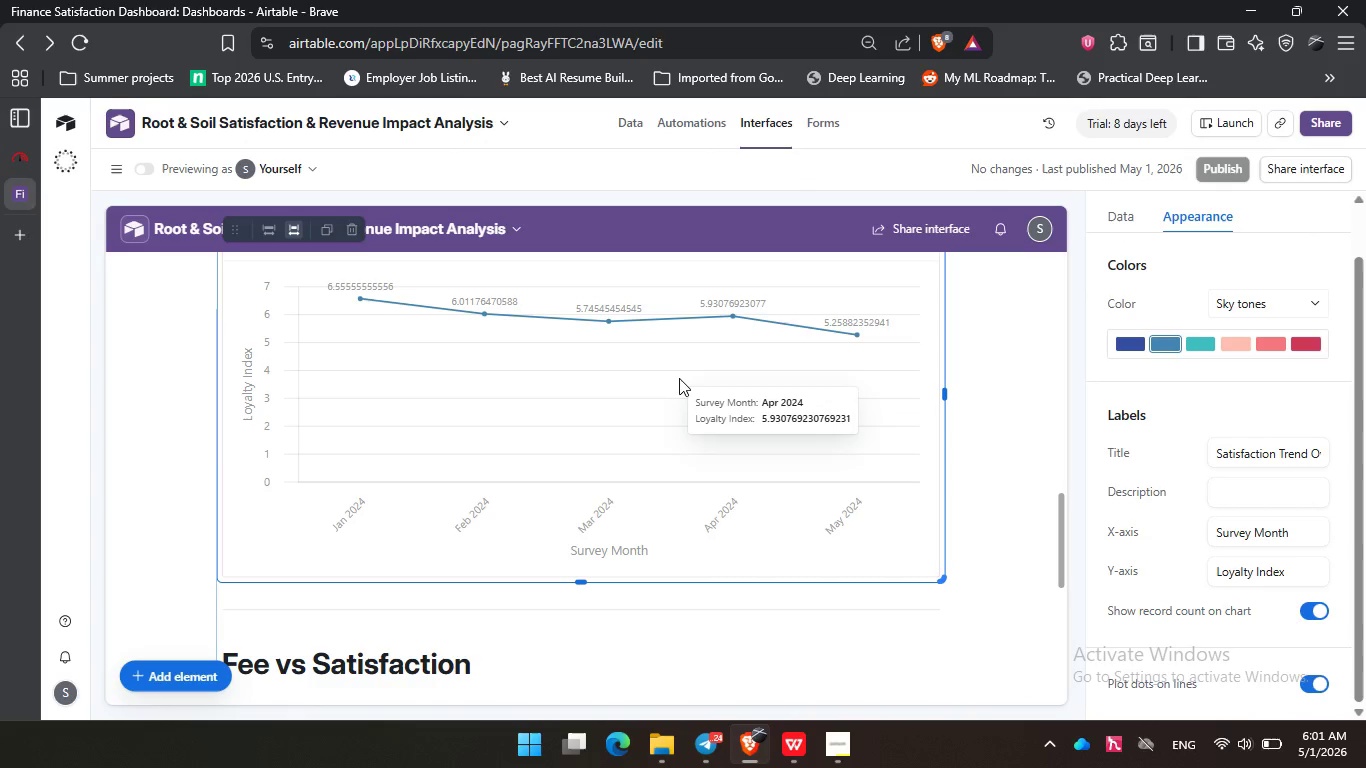 
left_click([679, 378])
 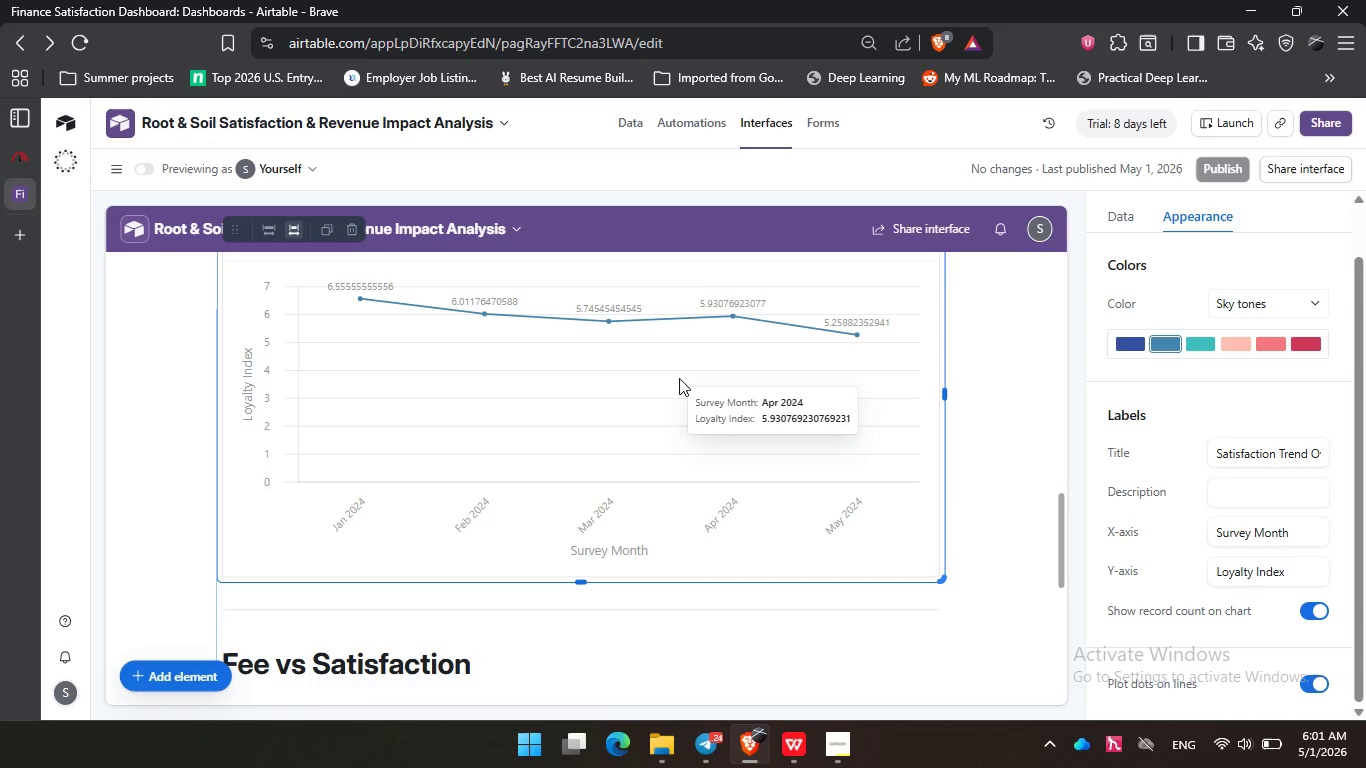 
wait(8.76)
 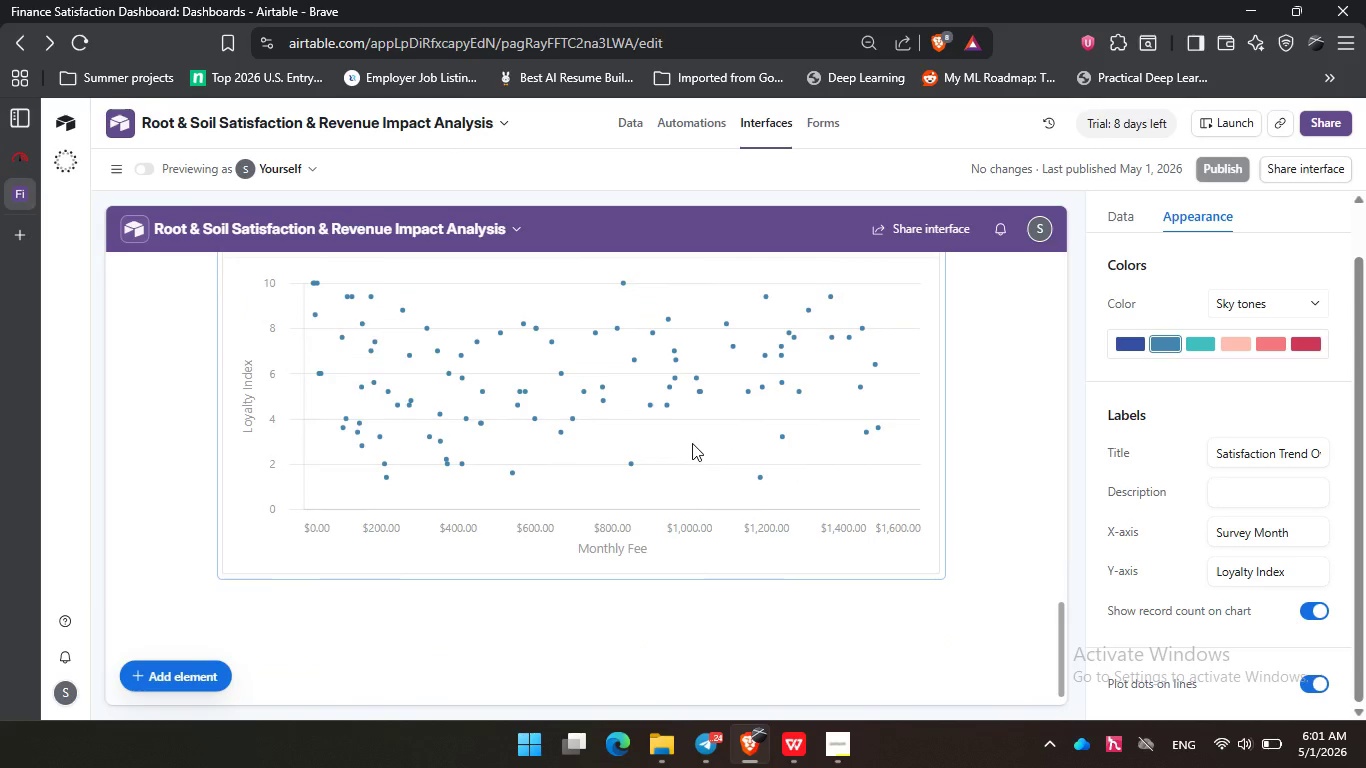 
left_click([691, 443])
 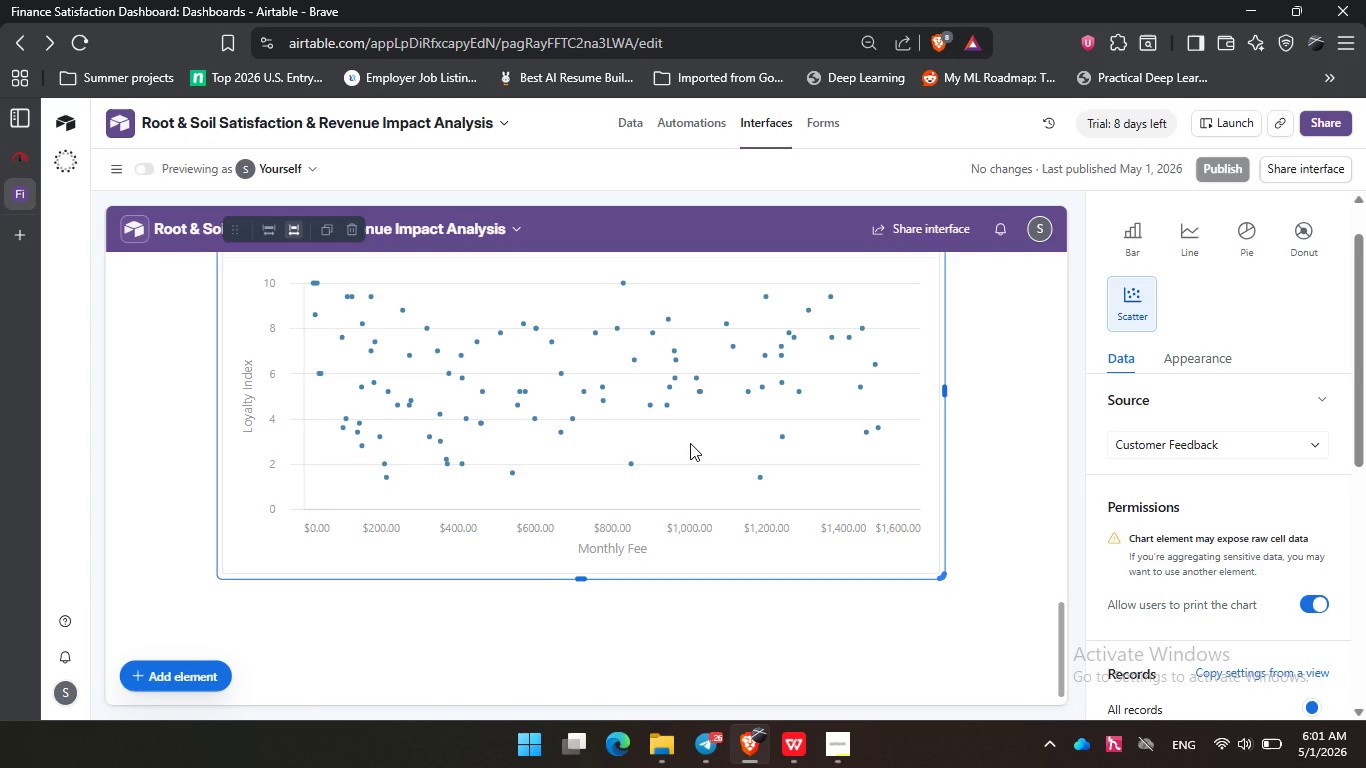 
scroll: coordinate [750, 391], scroll_direction: down, amount: 5.0
 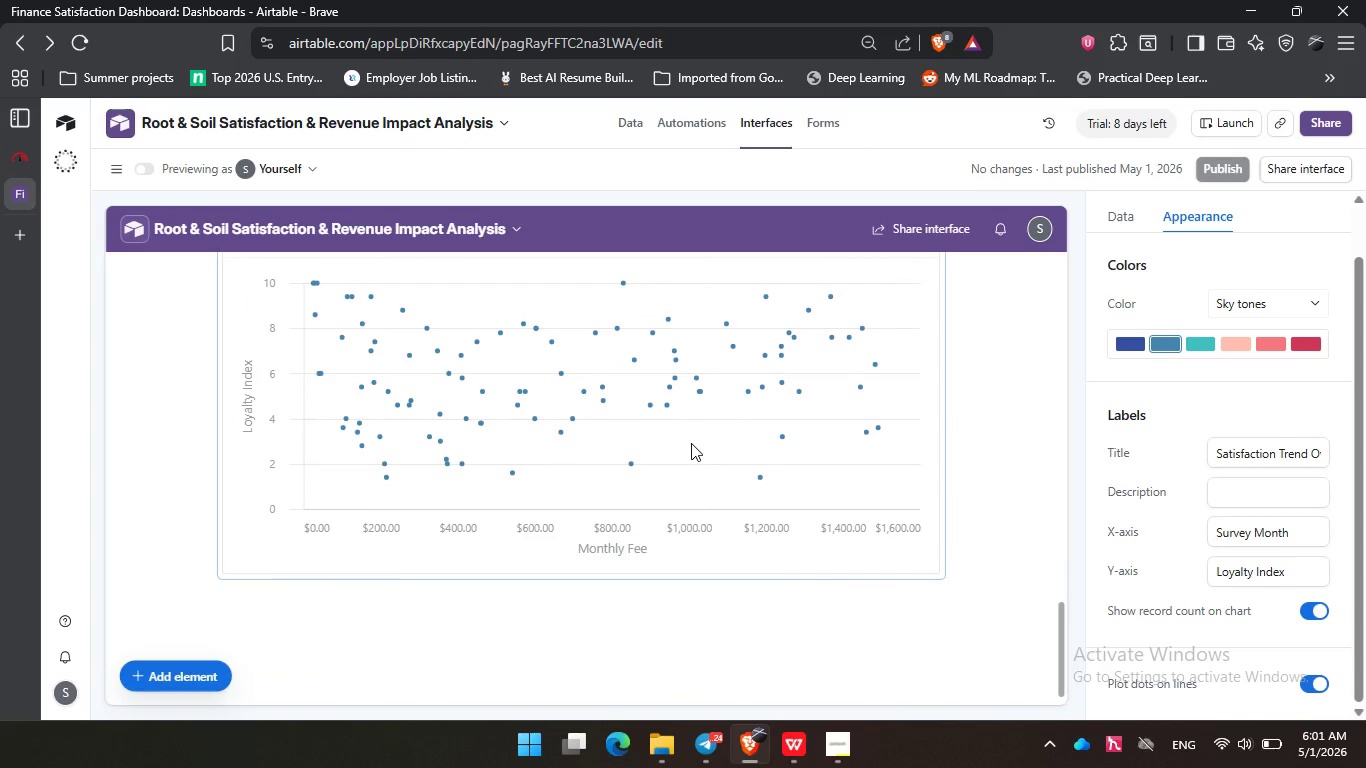 
wait(15.47)
 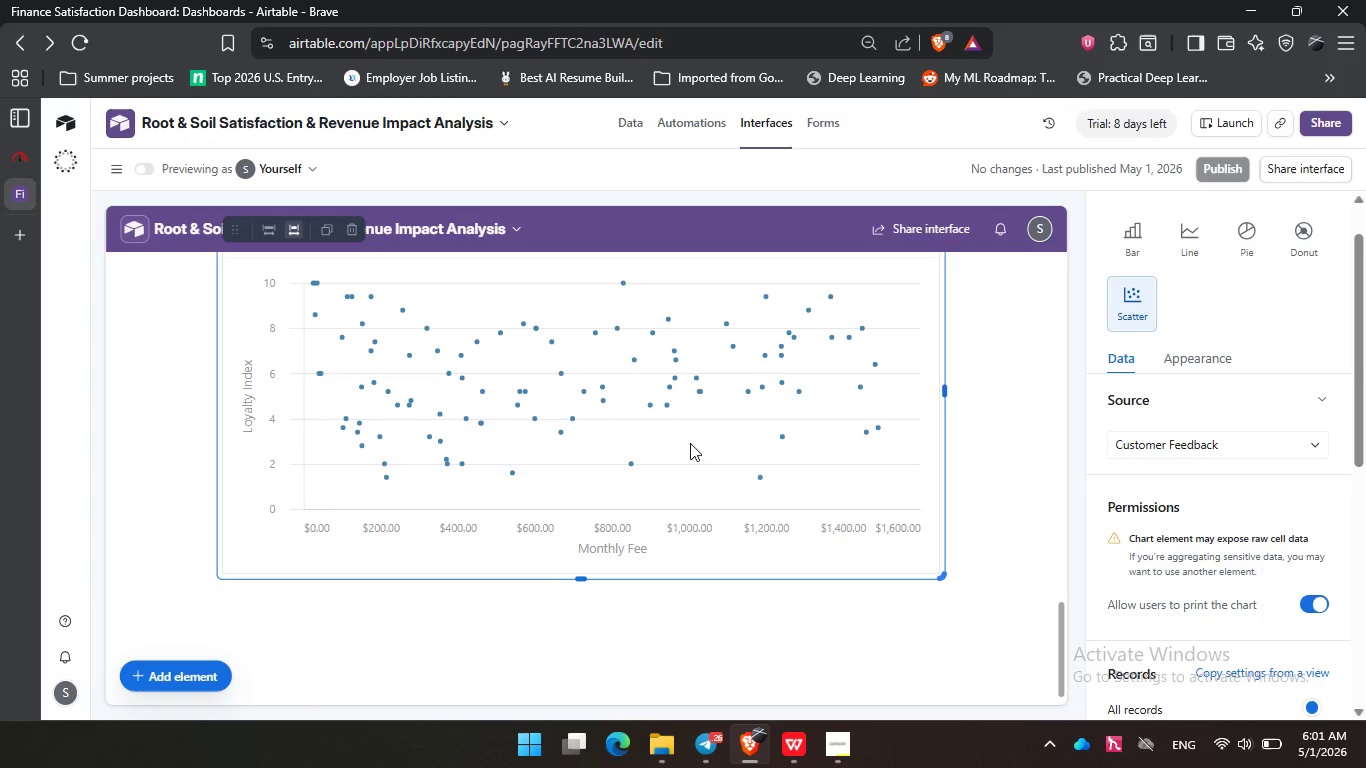 
scroll: coordinate [690, 443], scroll_direction: up, amount: 1.0
 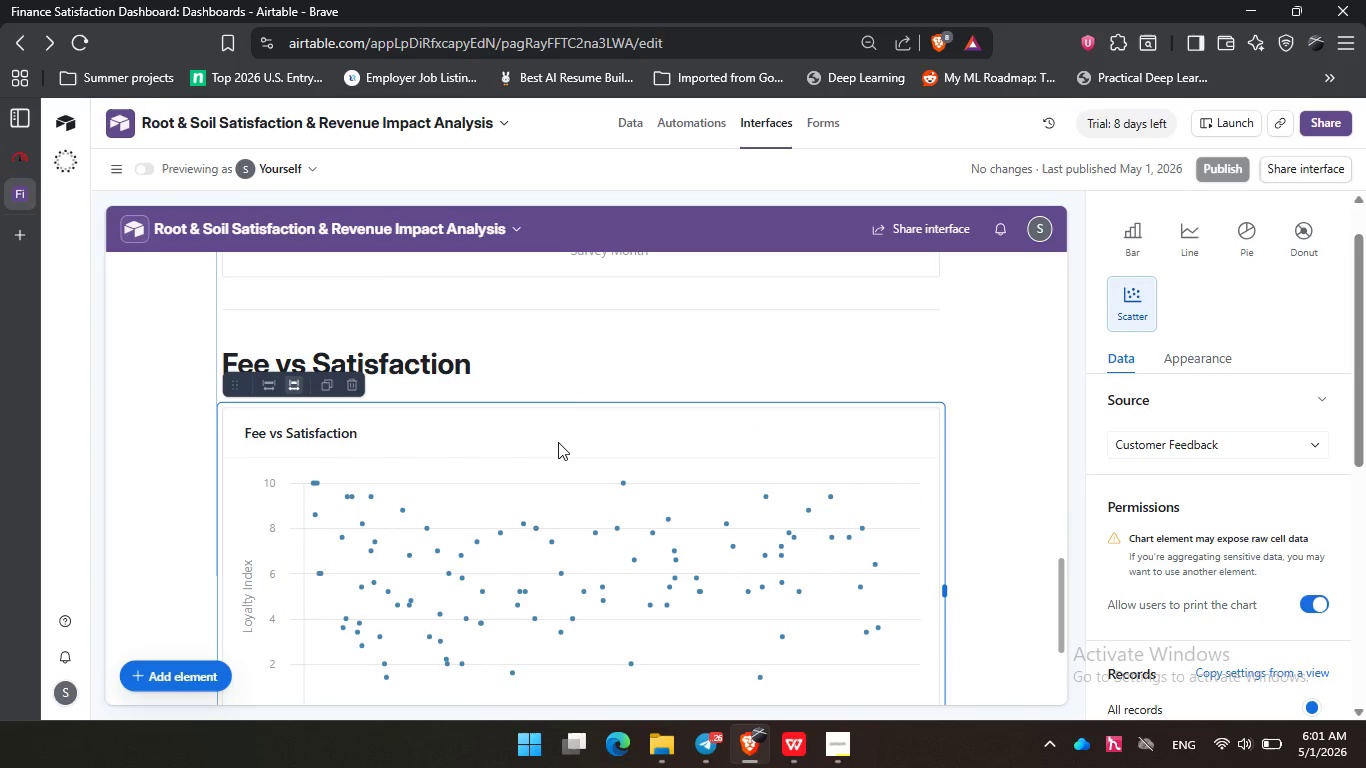 
left_click([564, 449])
 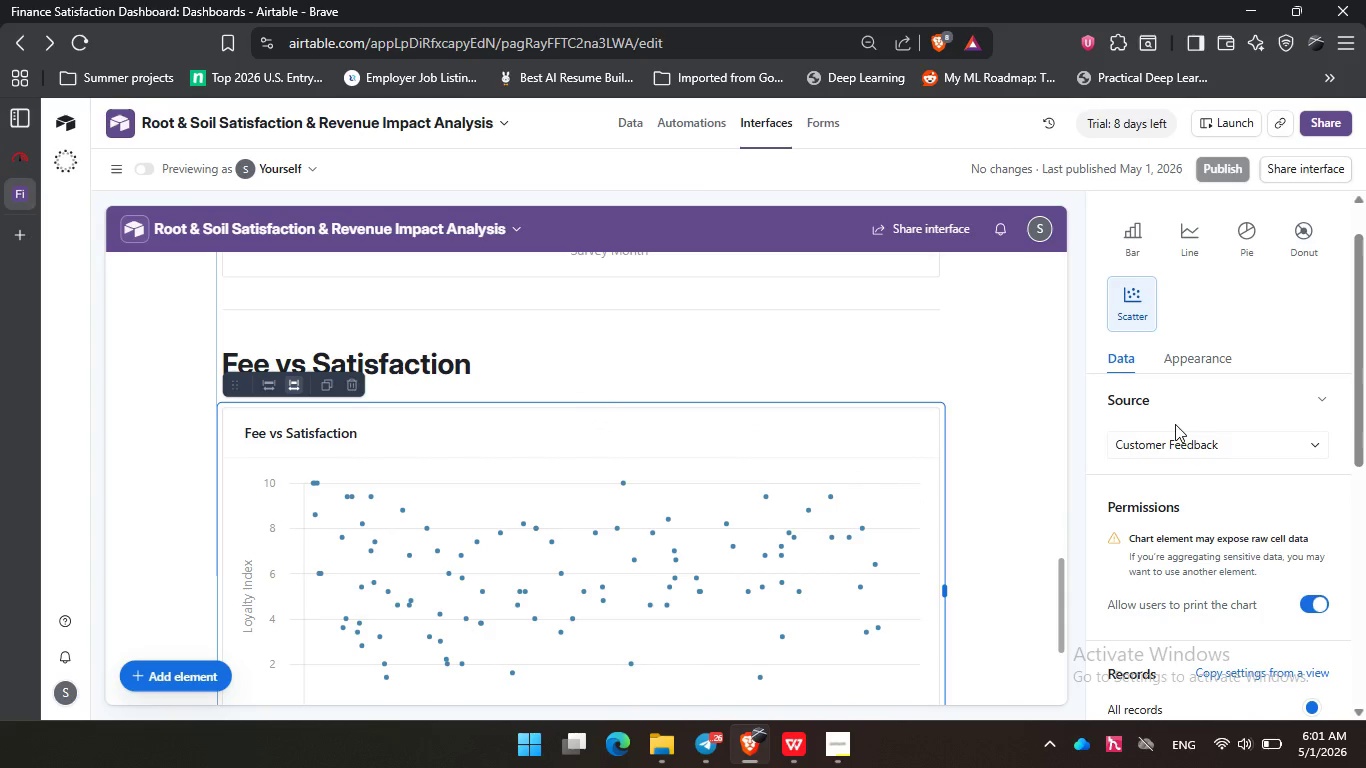 
scroll: coordinate [878, 495], scroll_direction: down, amount: 4.0
 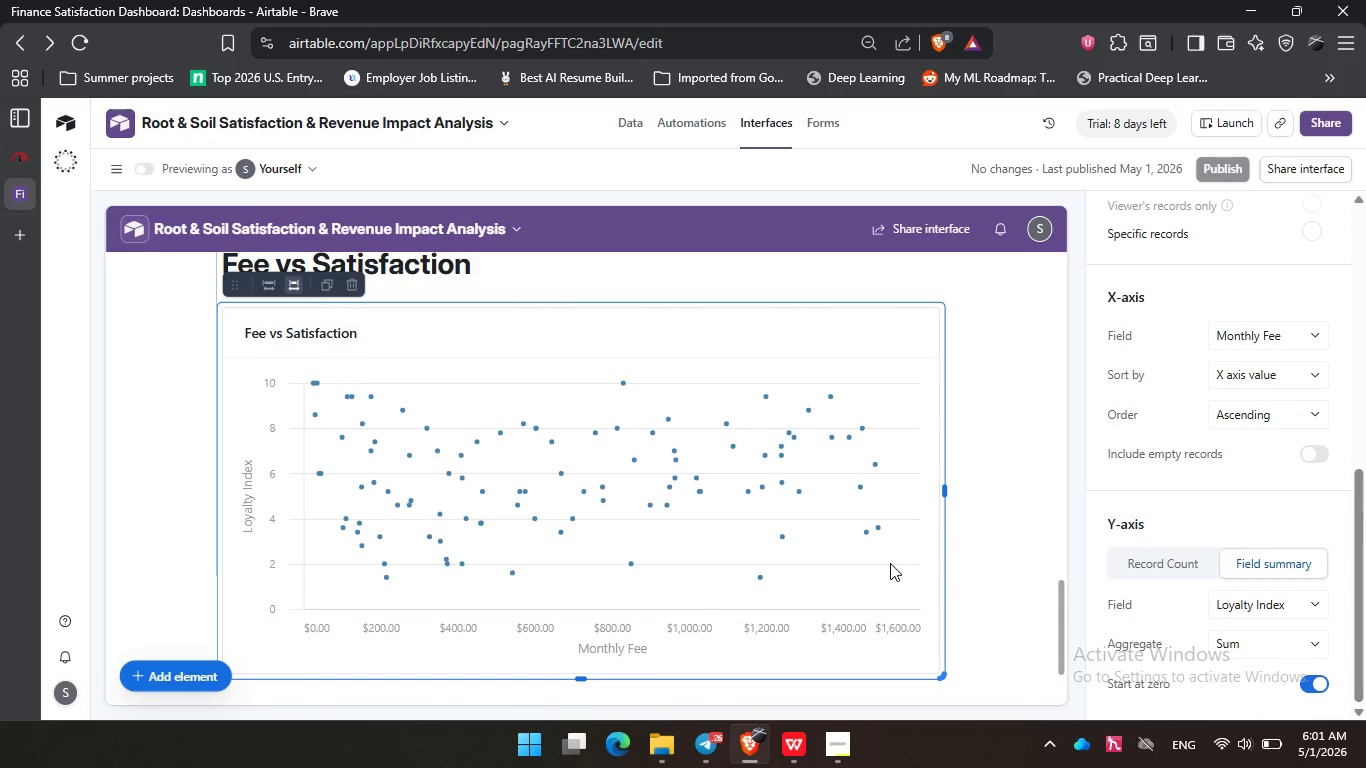 
left_click([890, 563])
 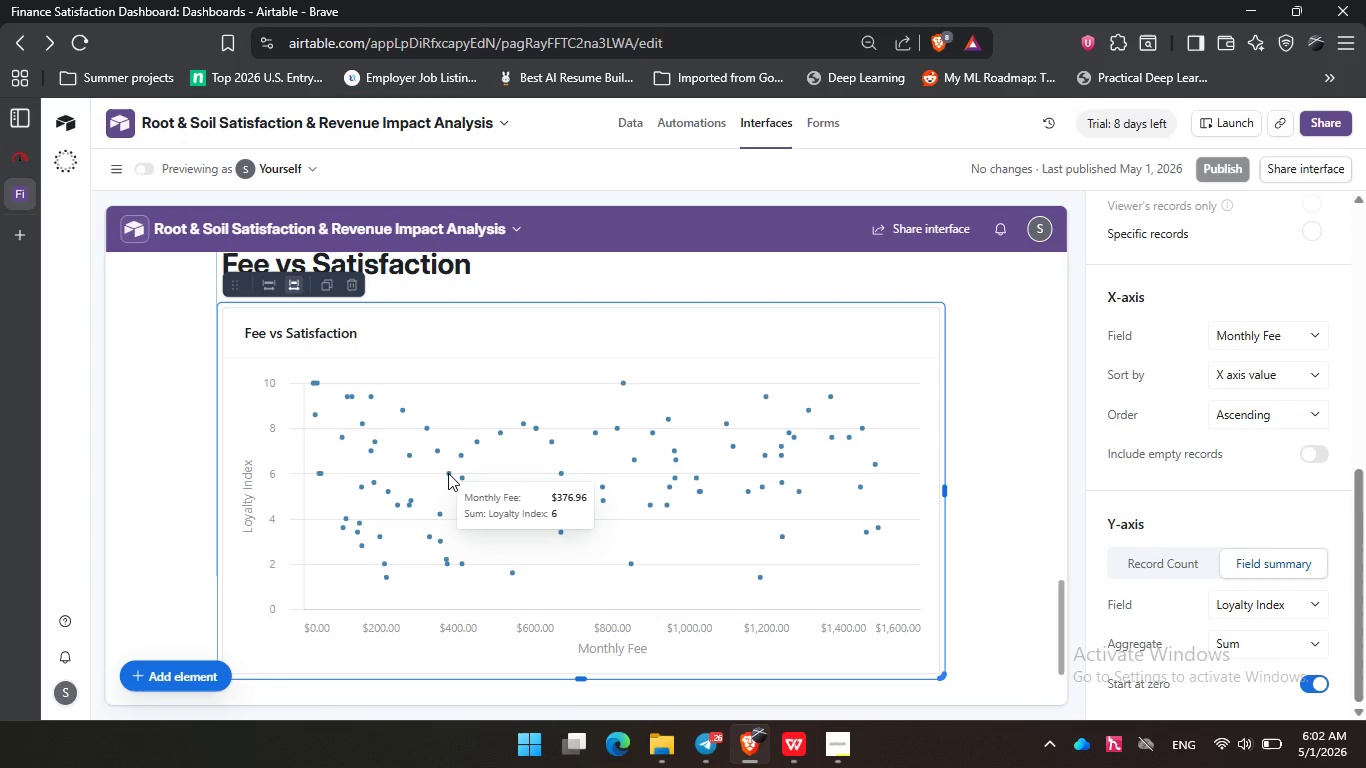 
wait(59.8)
 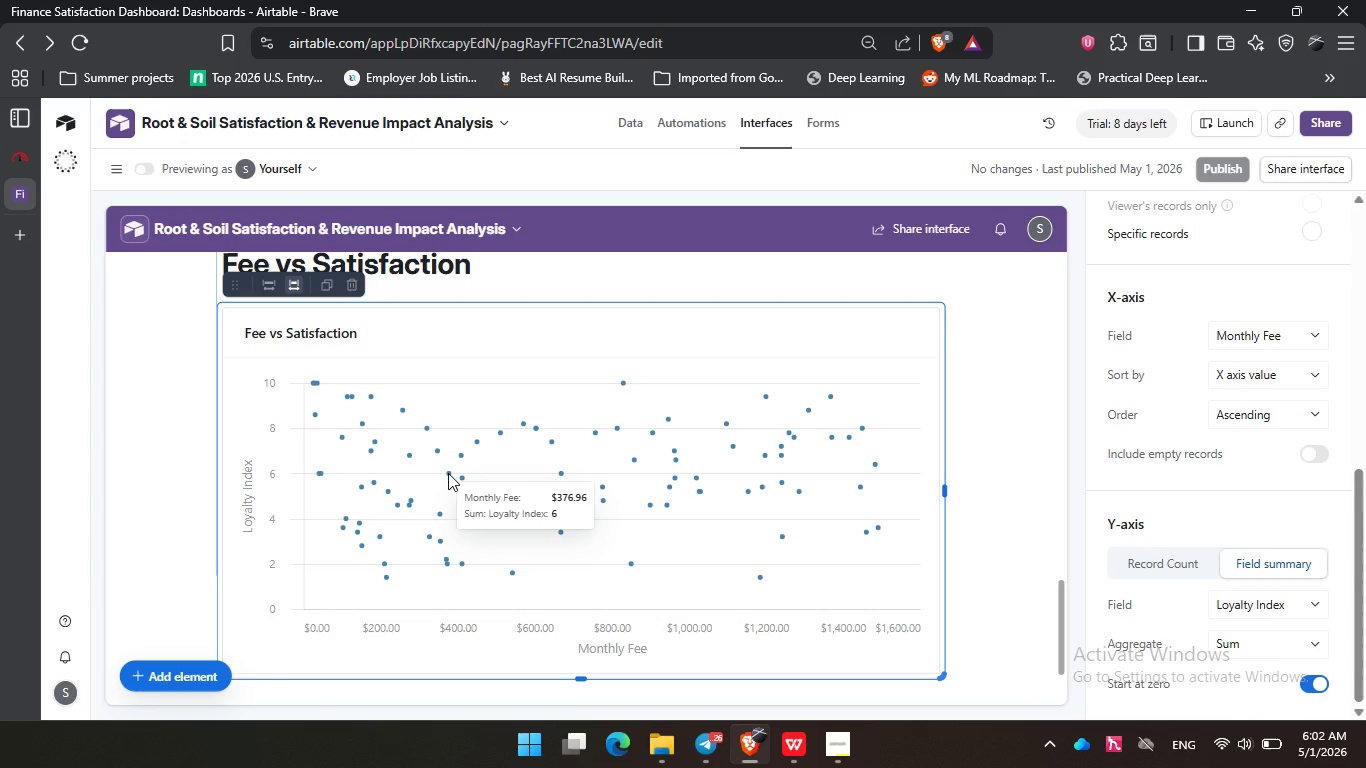 
mouse_move([506, 428])
 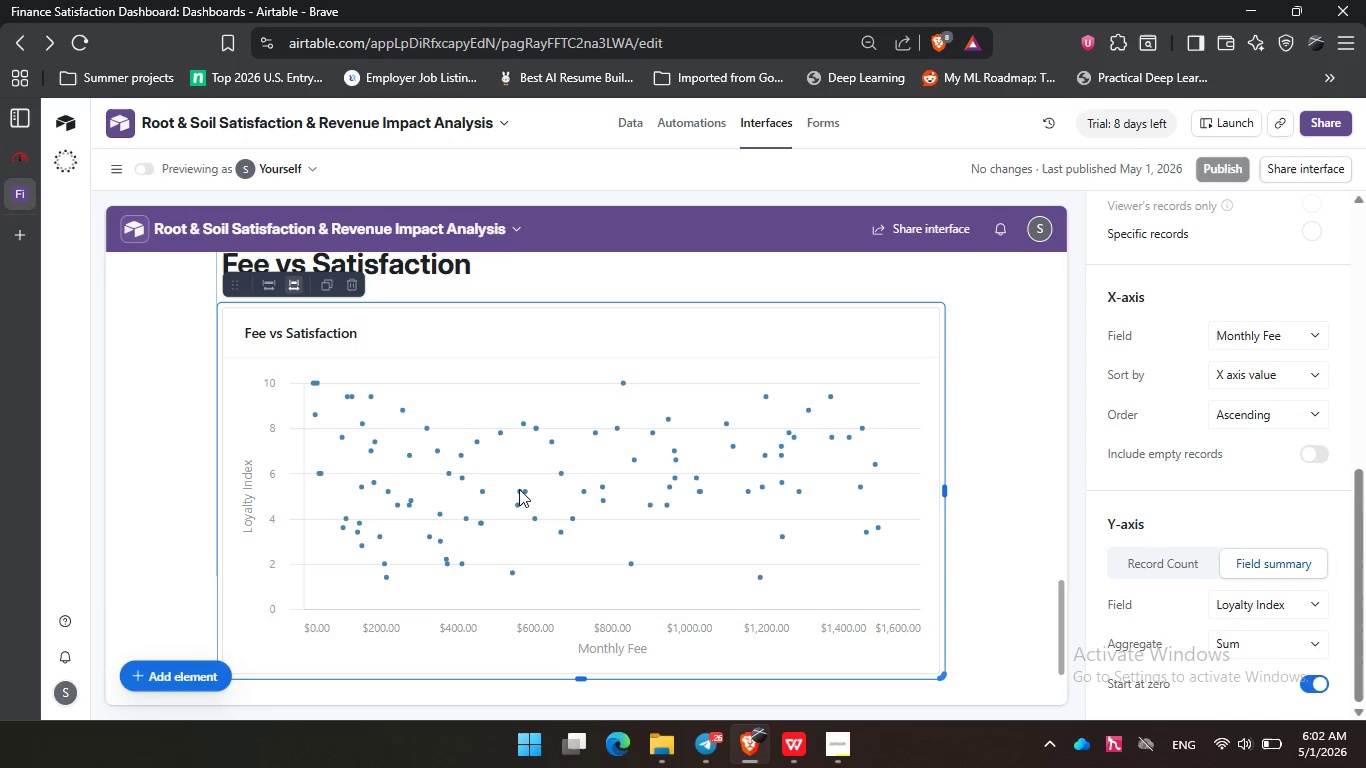 
mouse_move([521, 492])
 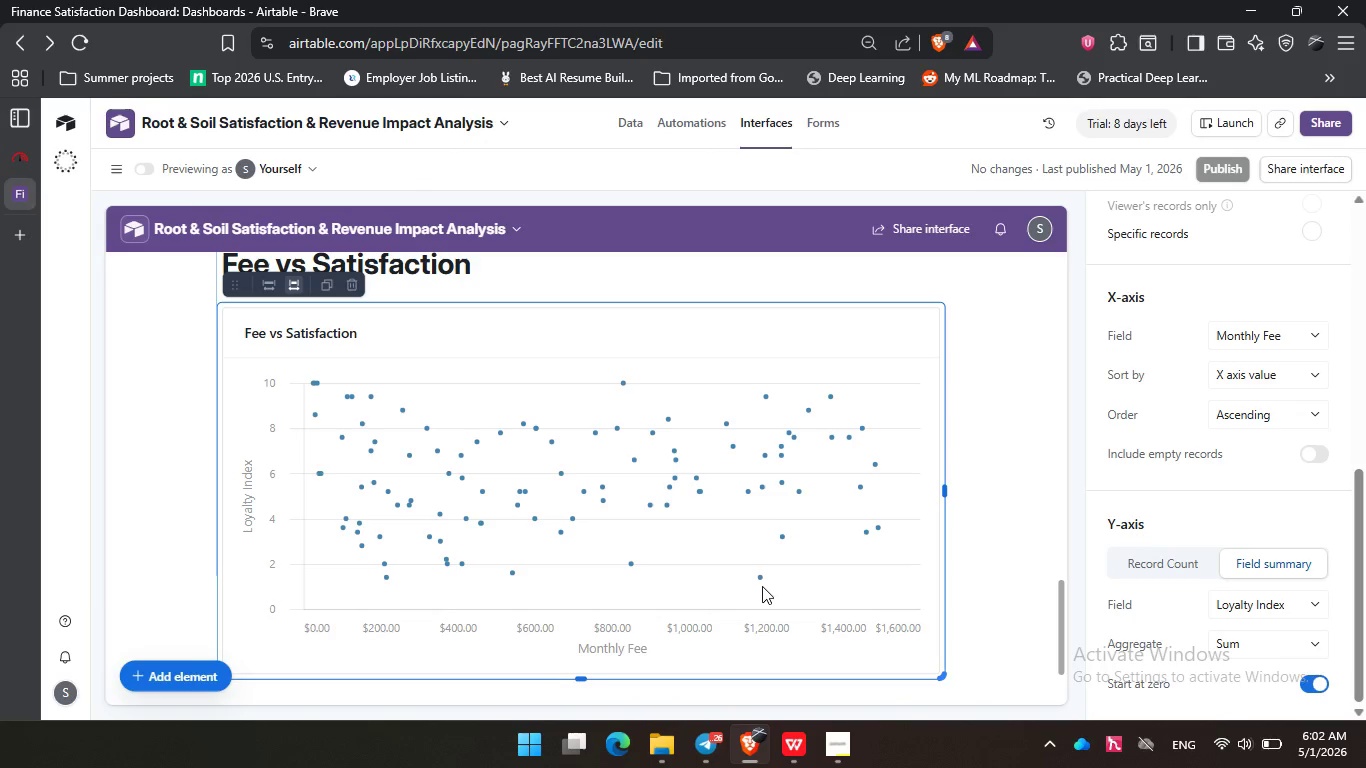 
wait(5.33)
 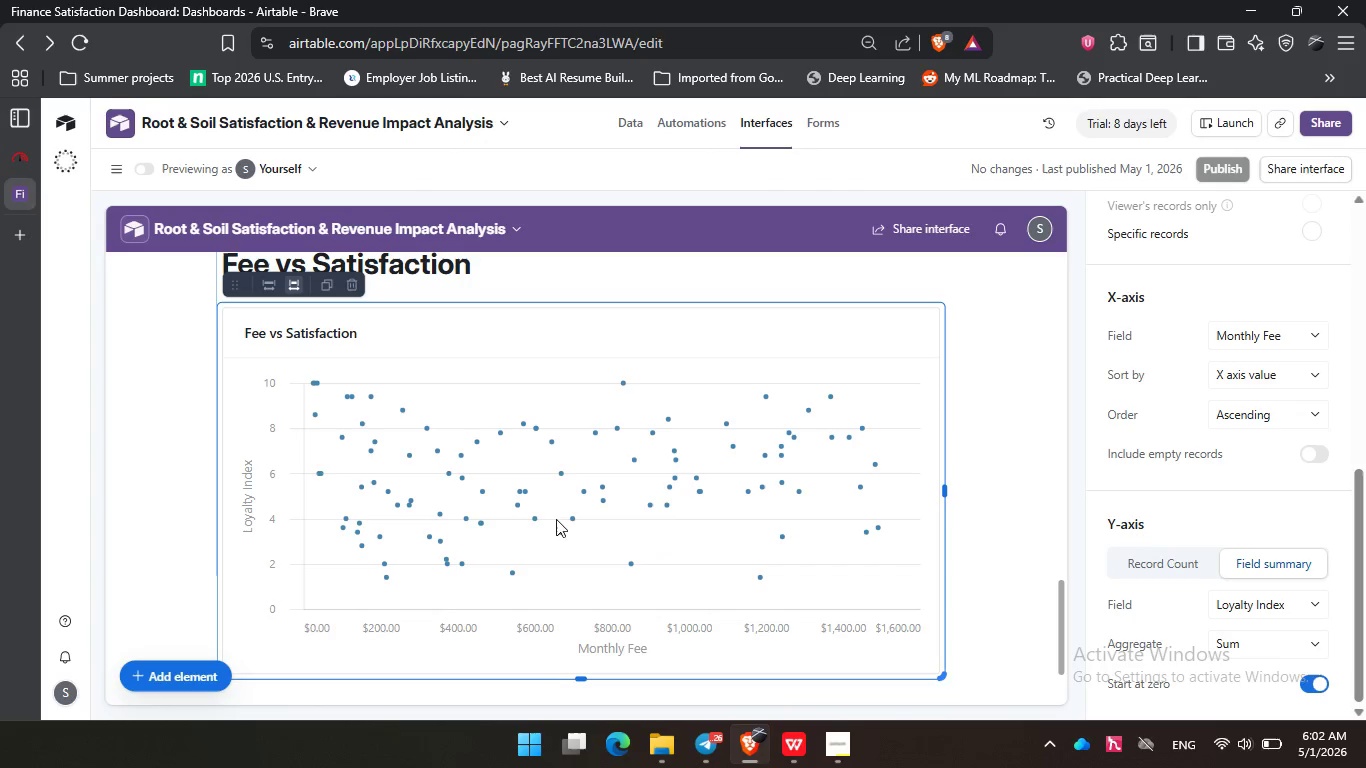 
scroll: coordinate [703, 587], scroll_direction: down, amount: 1.0
 